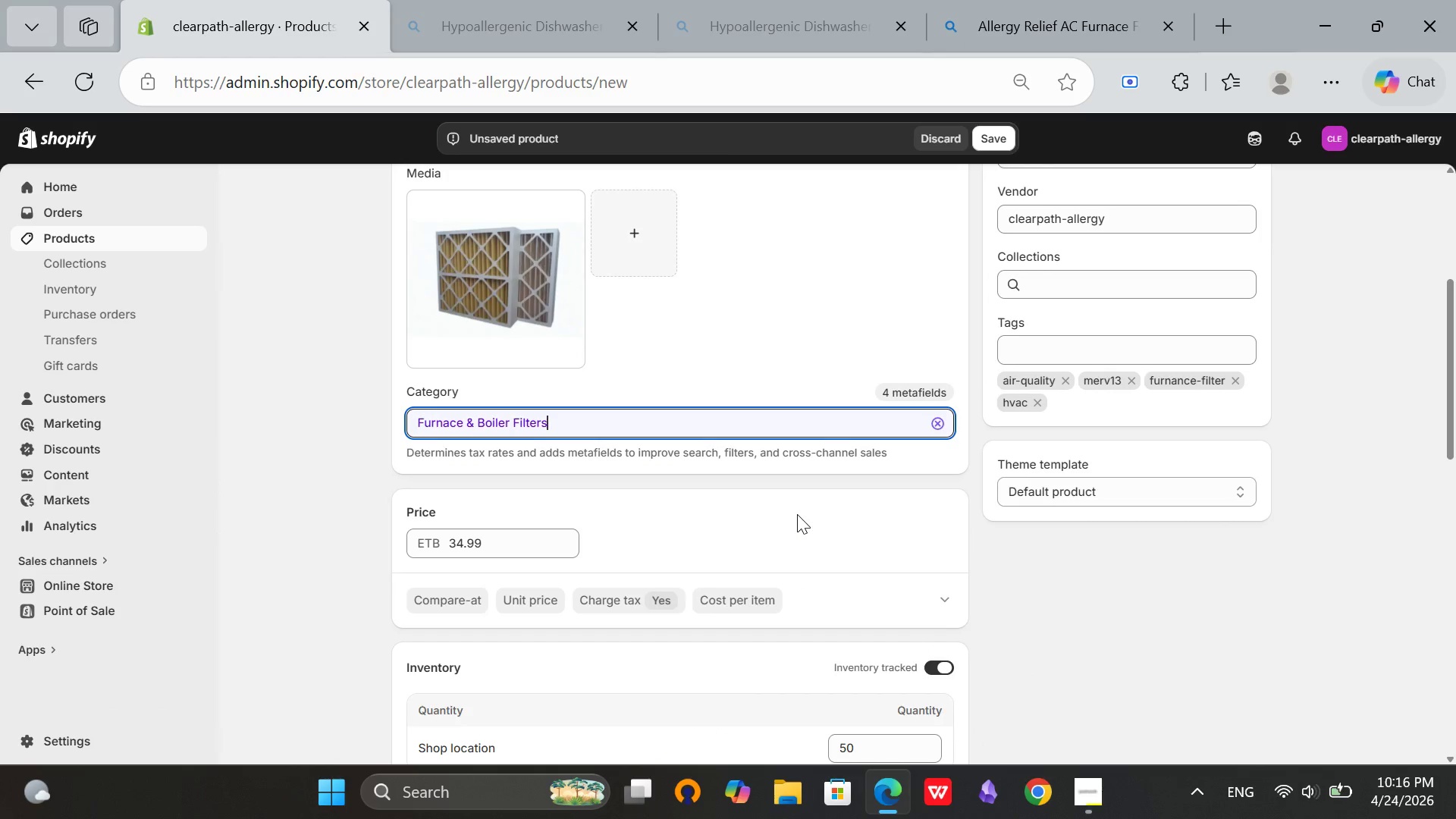 
left_click([1187, 569])
 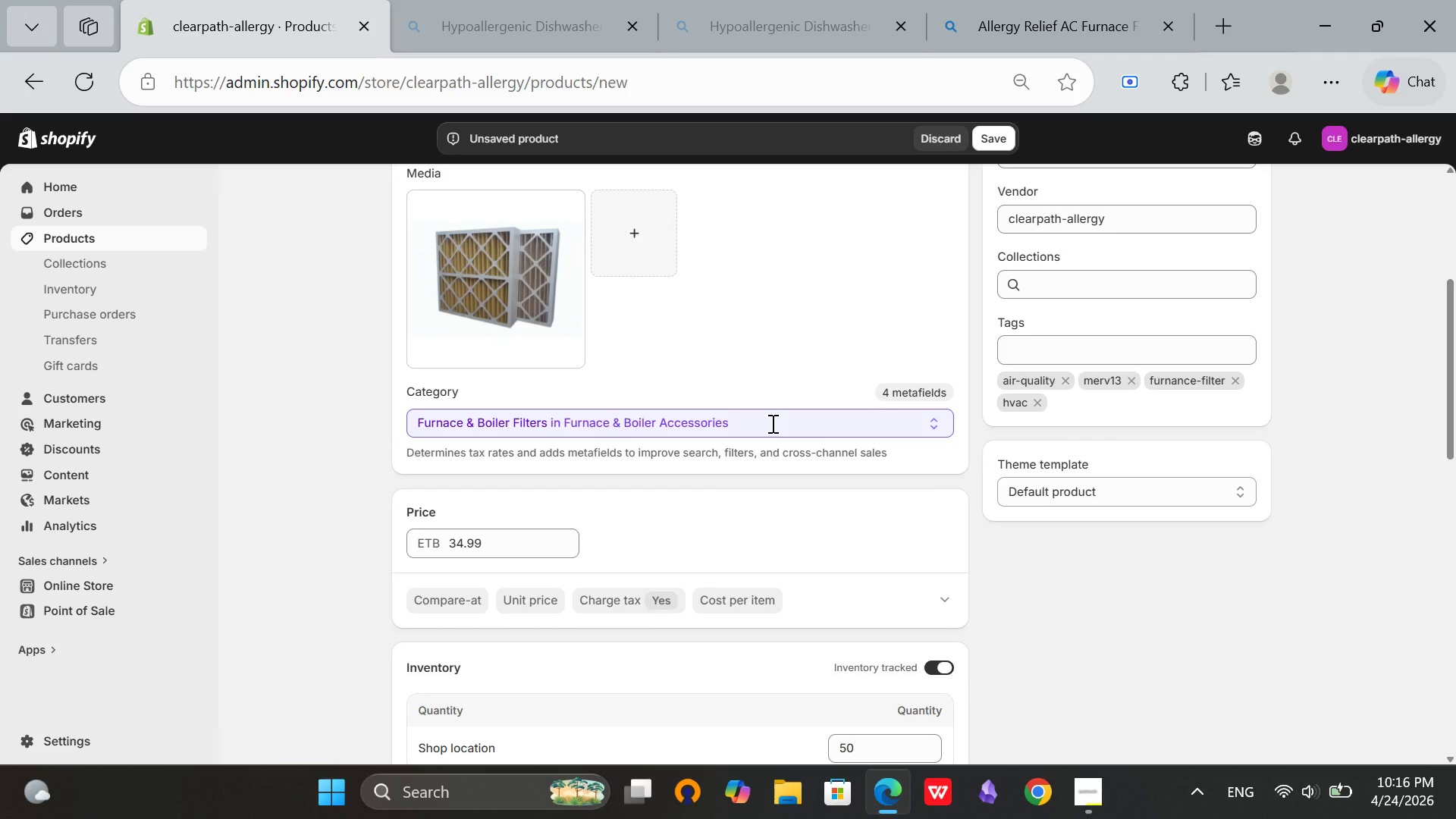 
left_click([771, 423])
 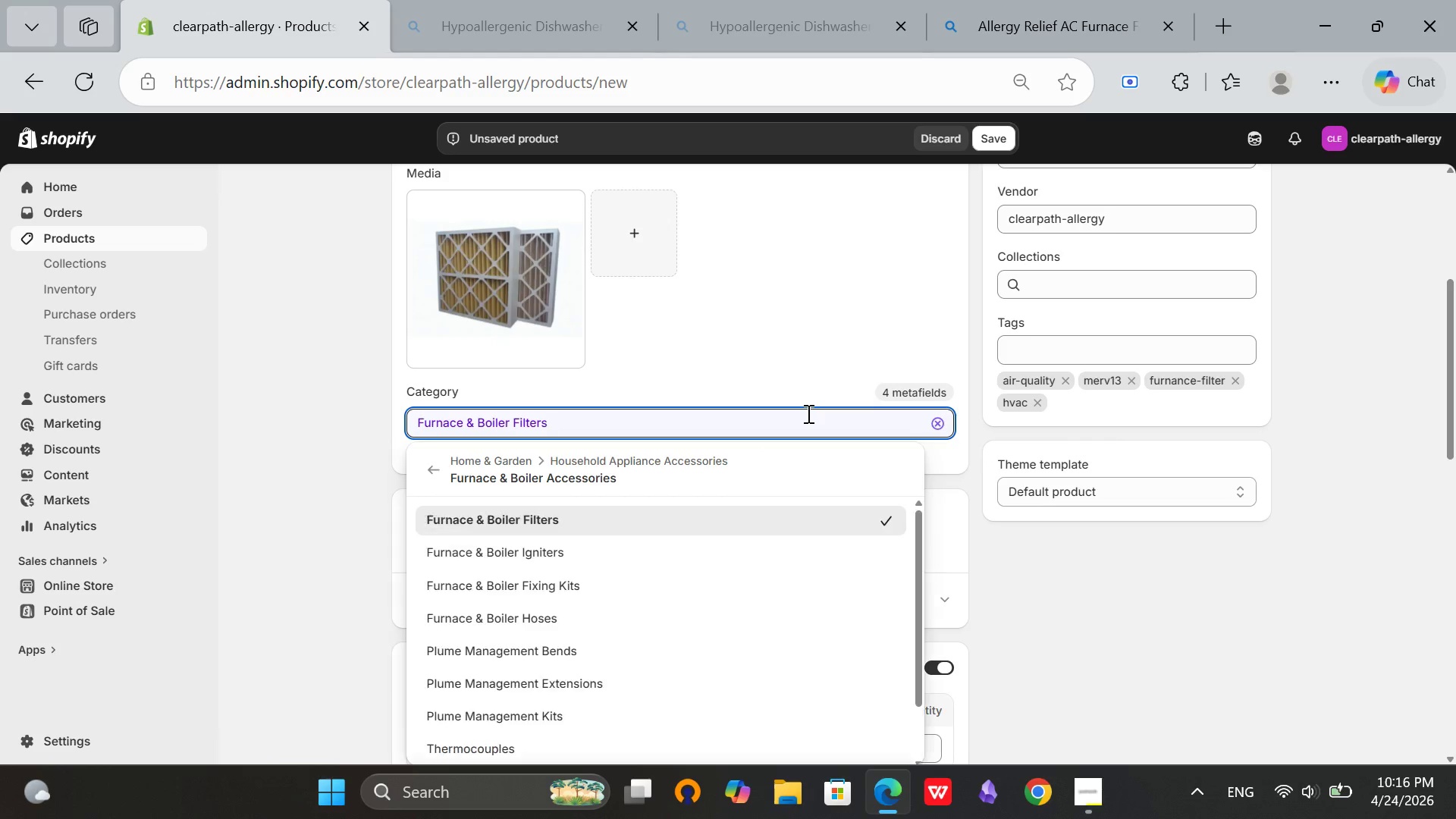 
hold_key(key=Backspace, duration=1.52)
 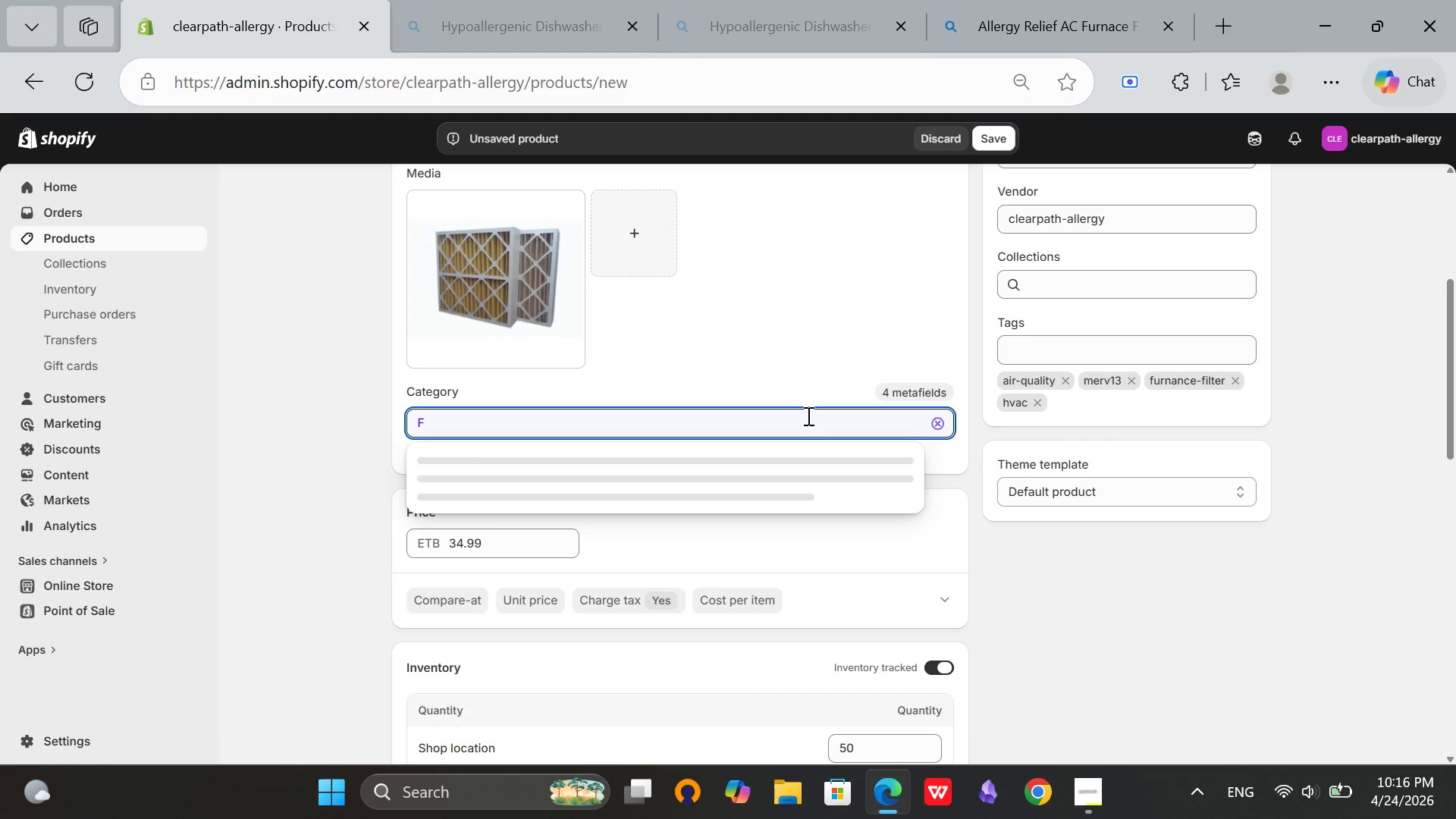 
key(Backspace)
type(Air )
 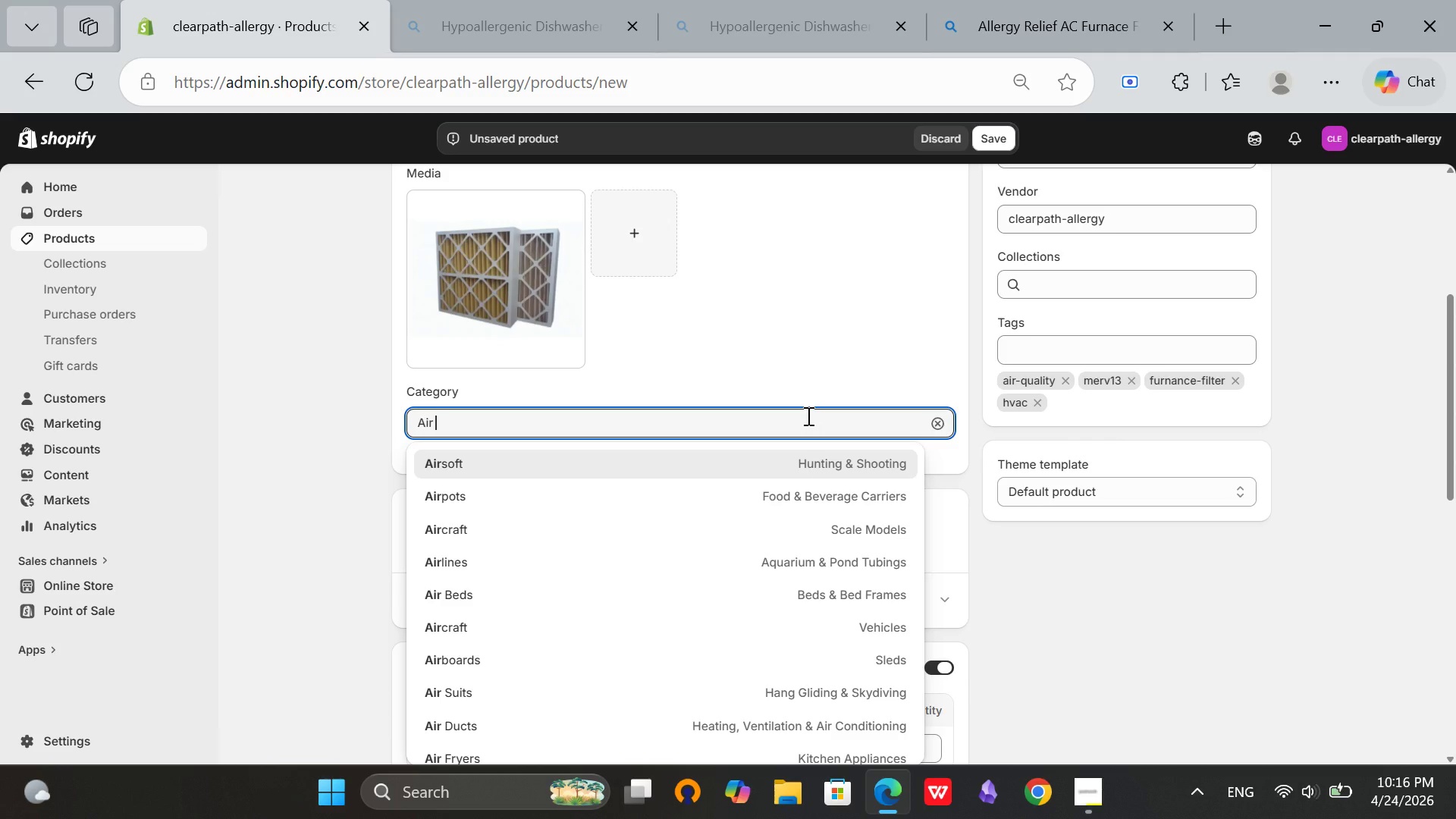 
wait(5.98)
 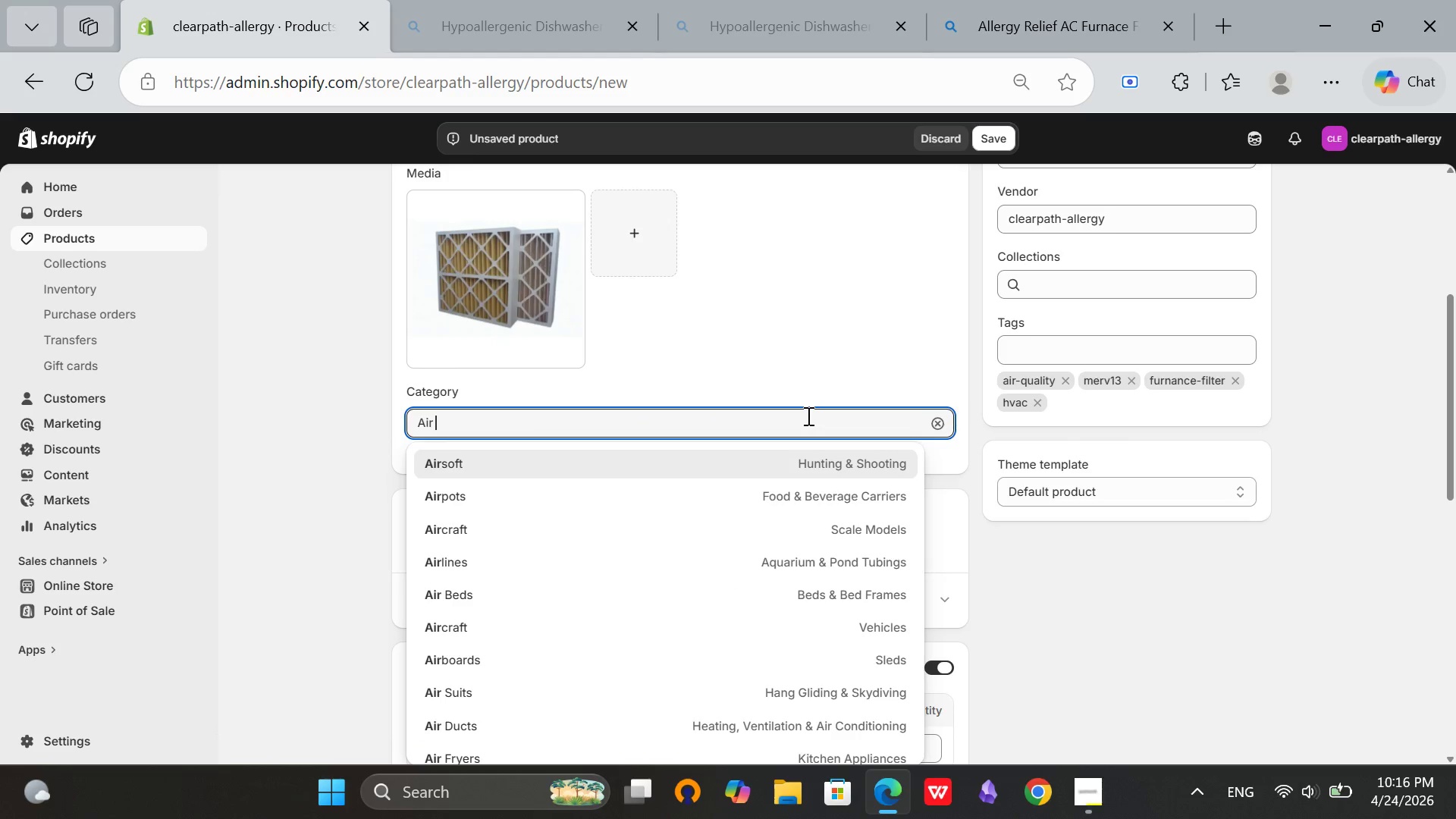 
type(filter)
 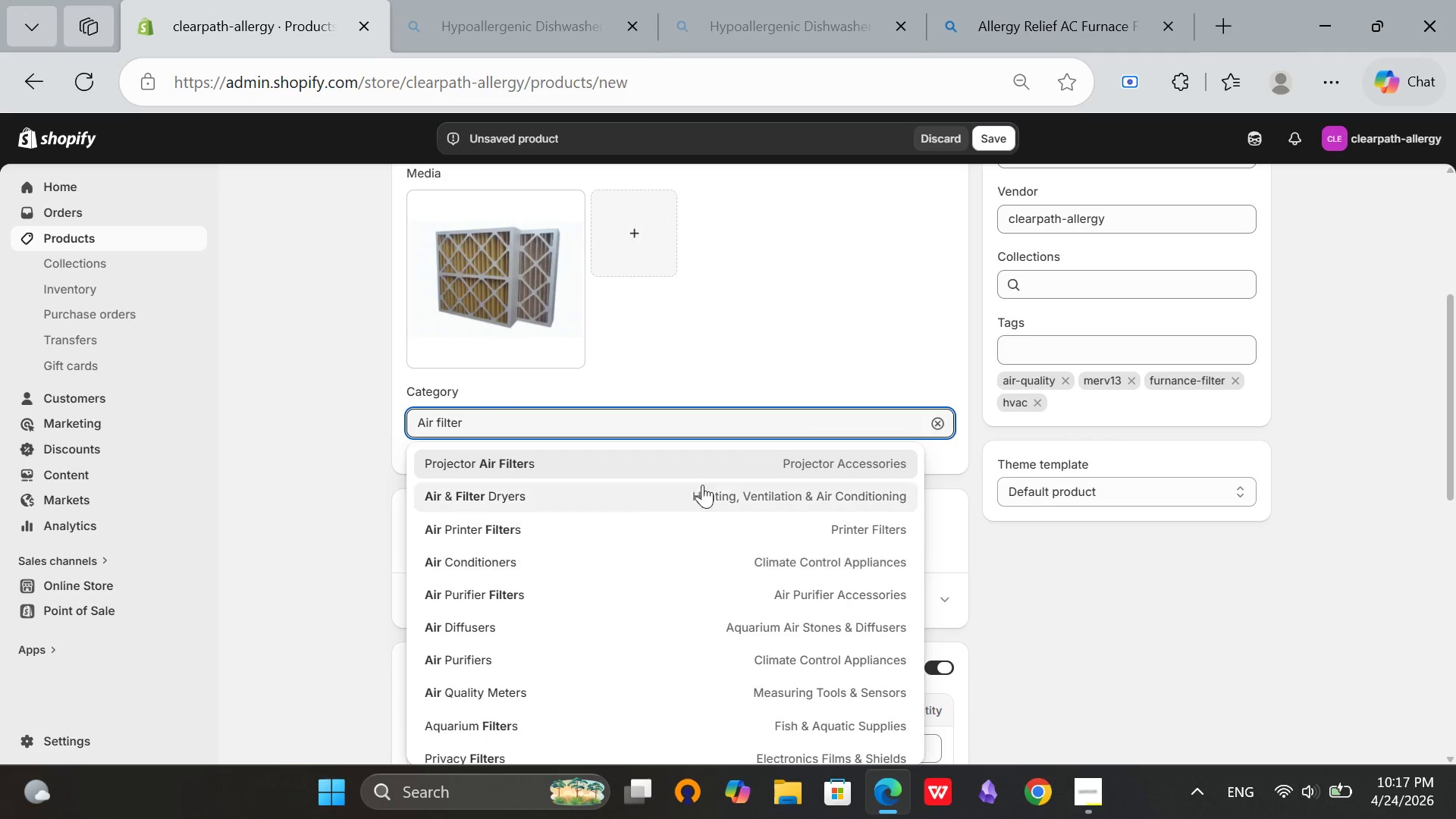 
scroll: coordinate [827, 597], scroll_direction: down, amount: 4.0
 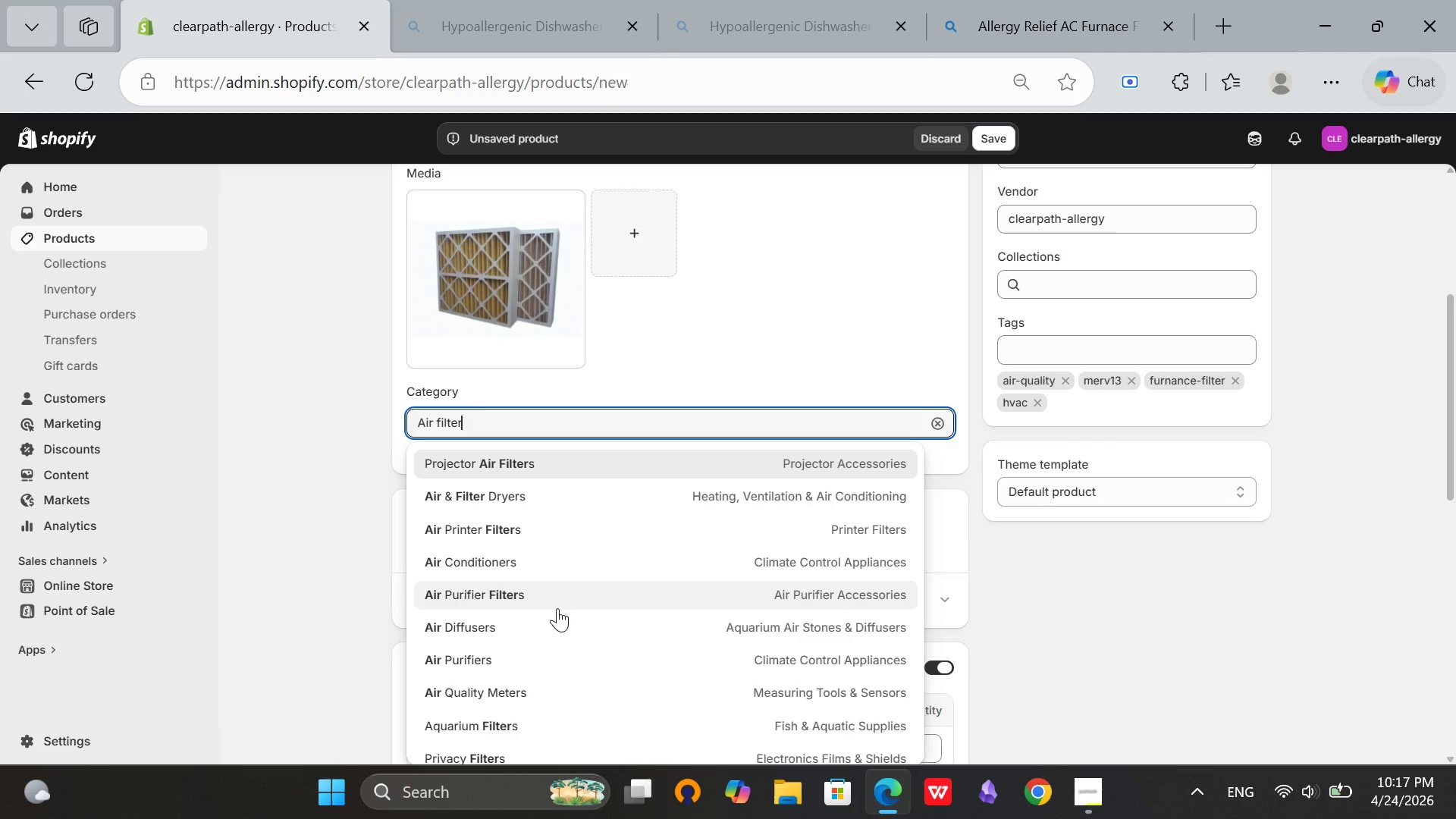 
left_click([557, 607])
 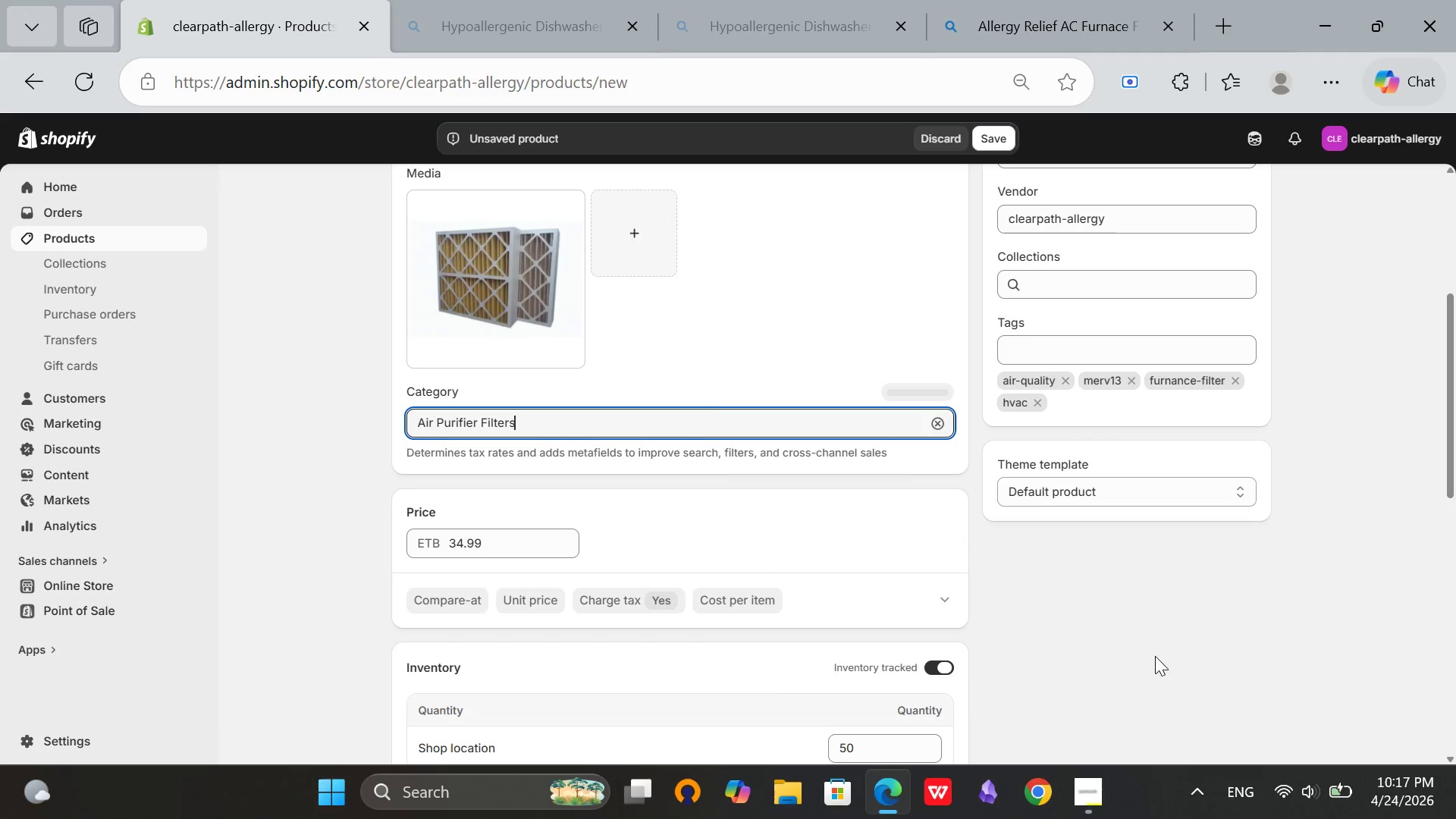 
left_click([1092, 657])
 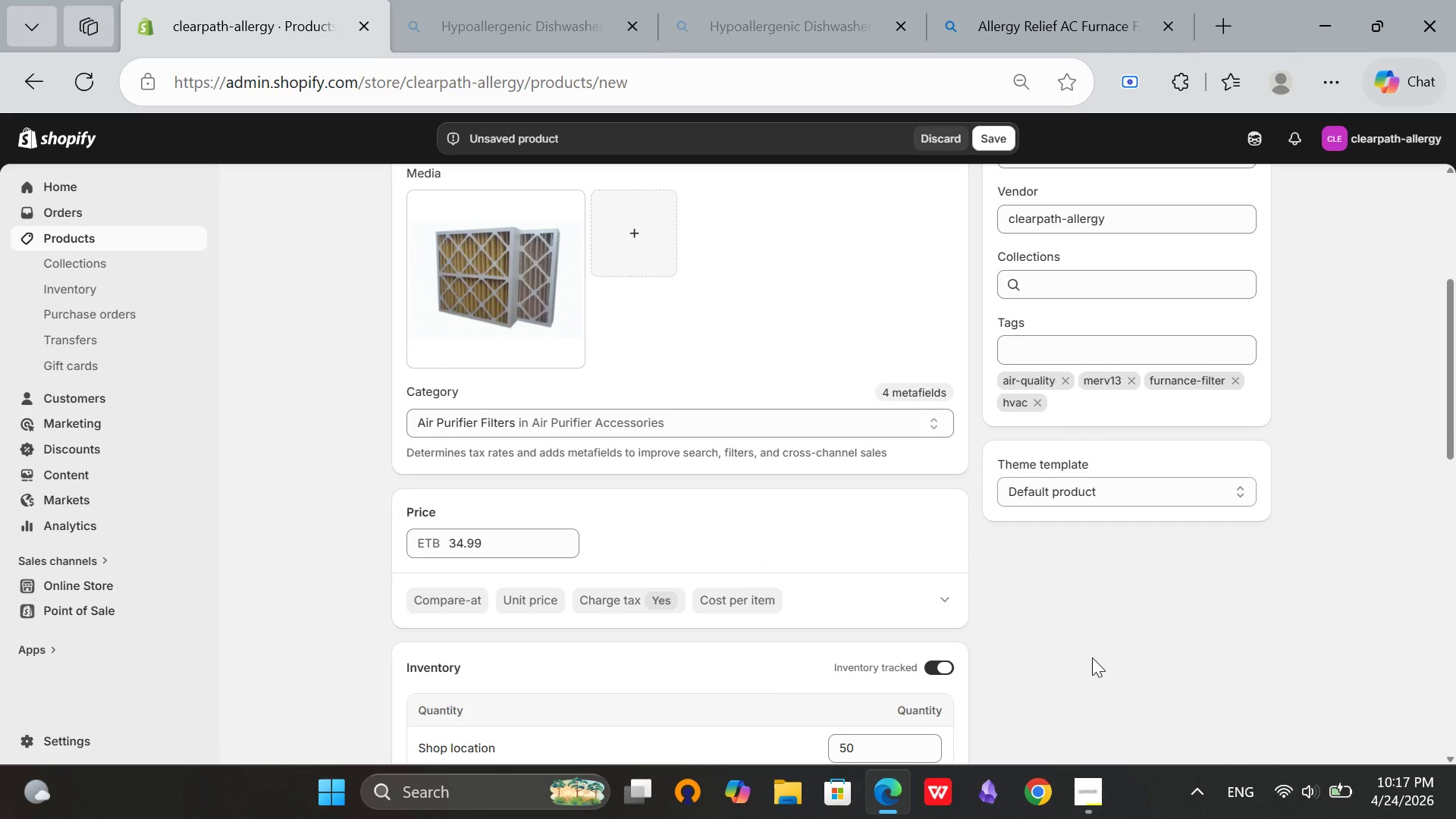 
scroll: coordinate [944, 622], scroll_direction: down, amount: 11.0
 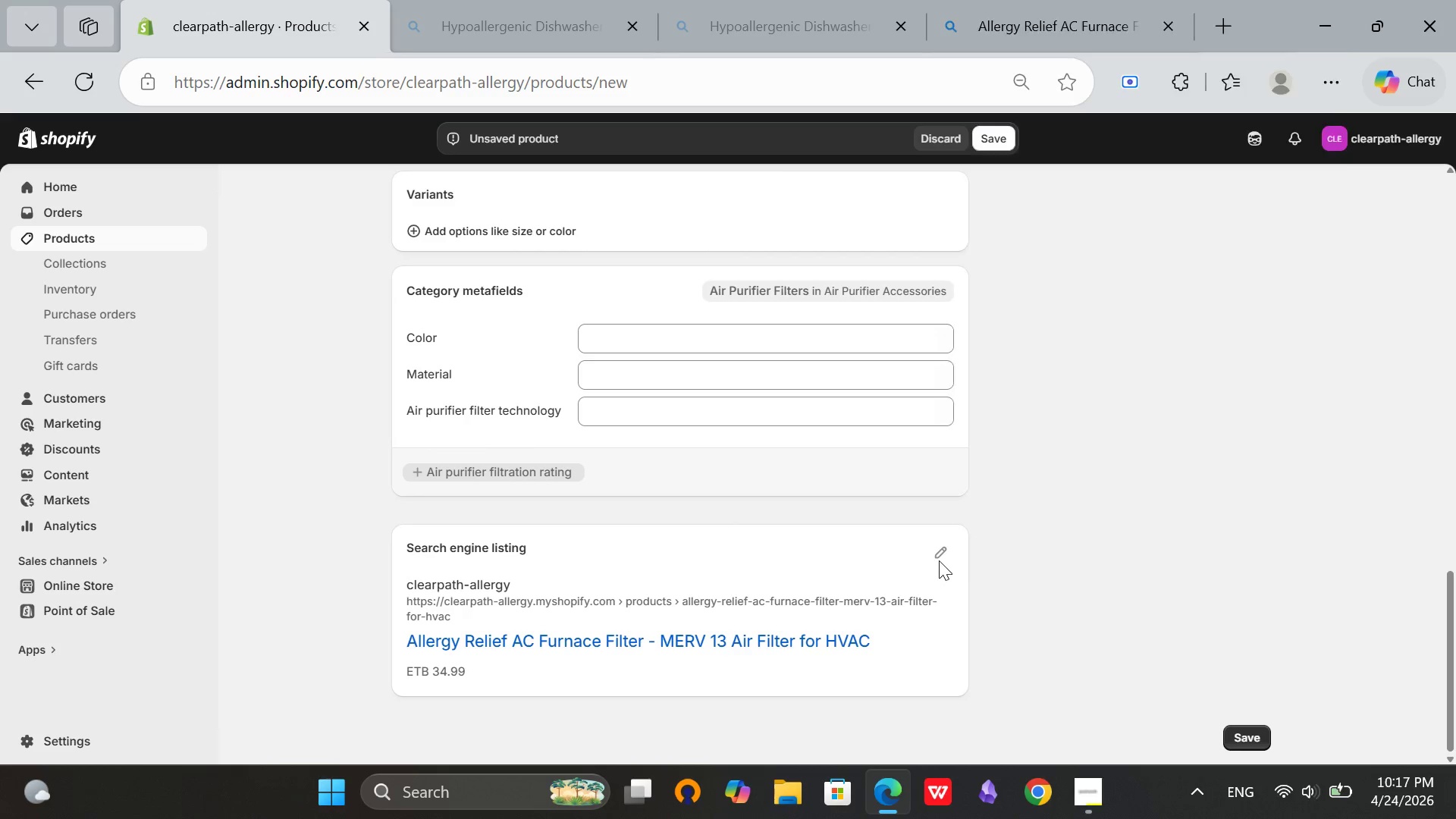 
left_click([940, 555])
 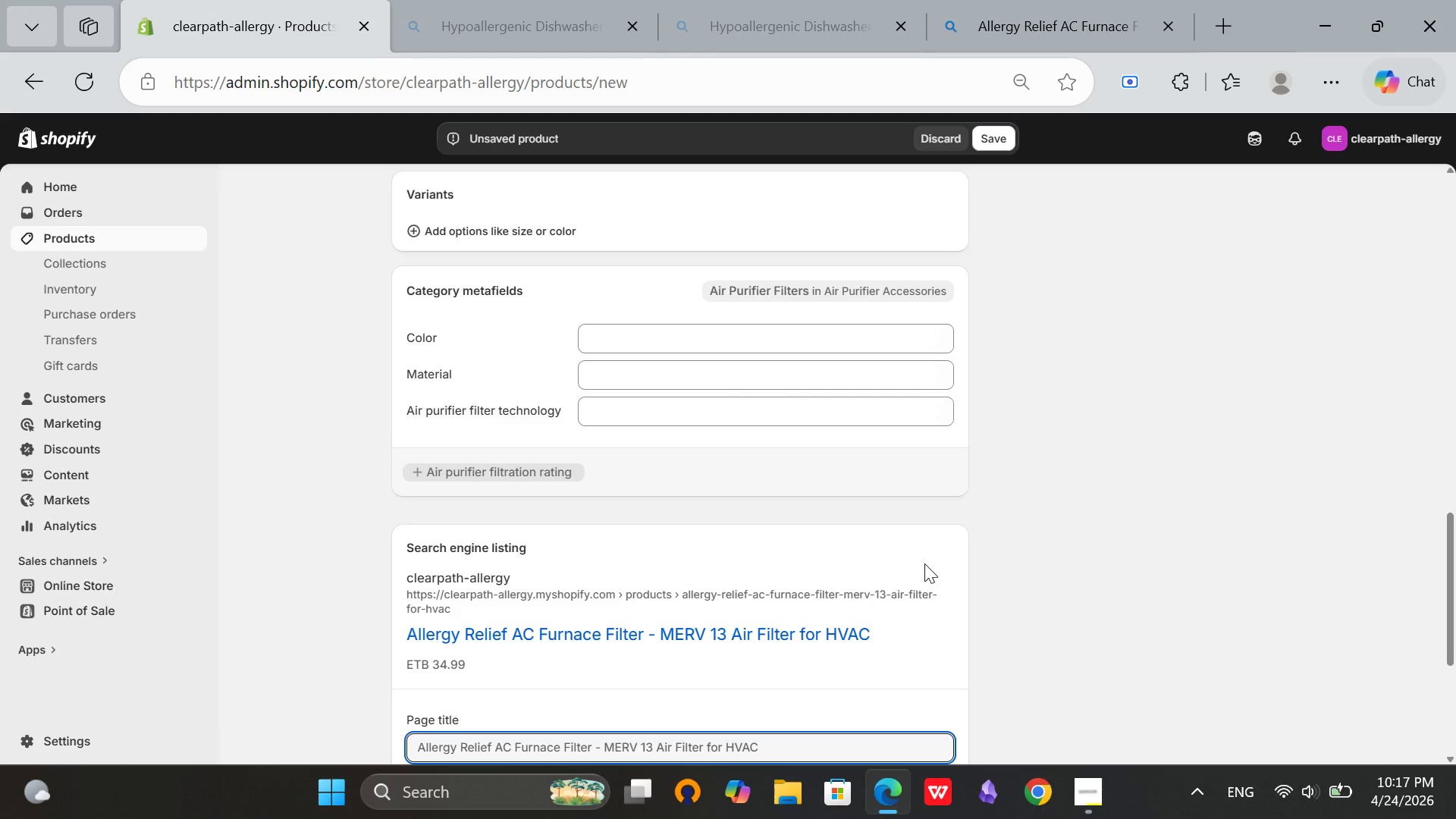 
scroll: coordinate [899, 613], scroll_direction: down, amount: 3.0
 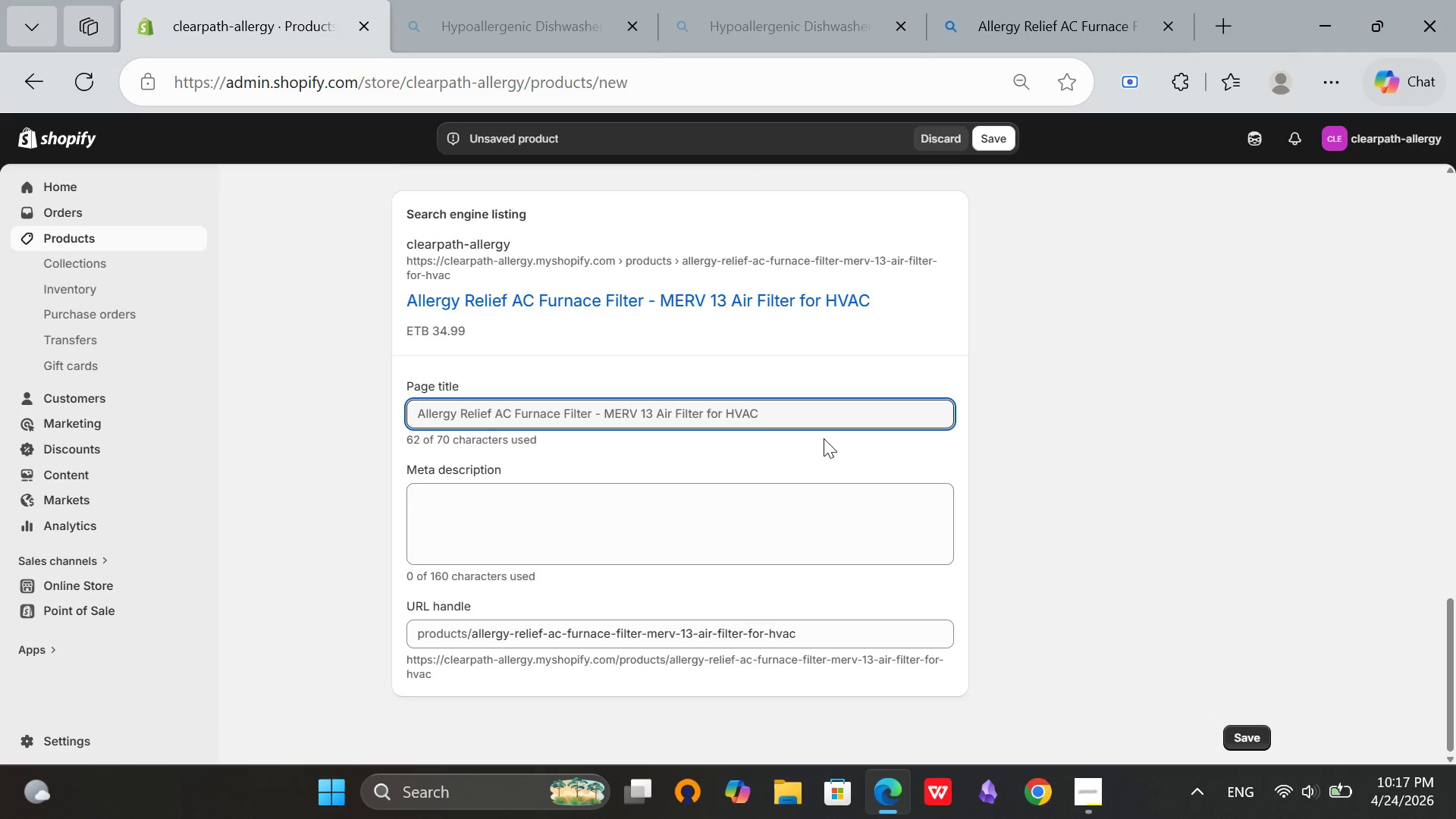 
left_click([815, 416])
 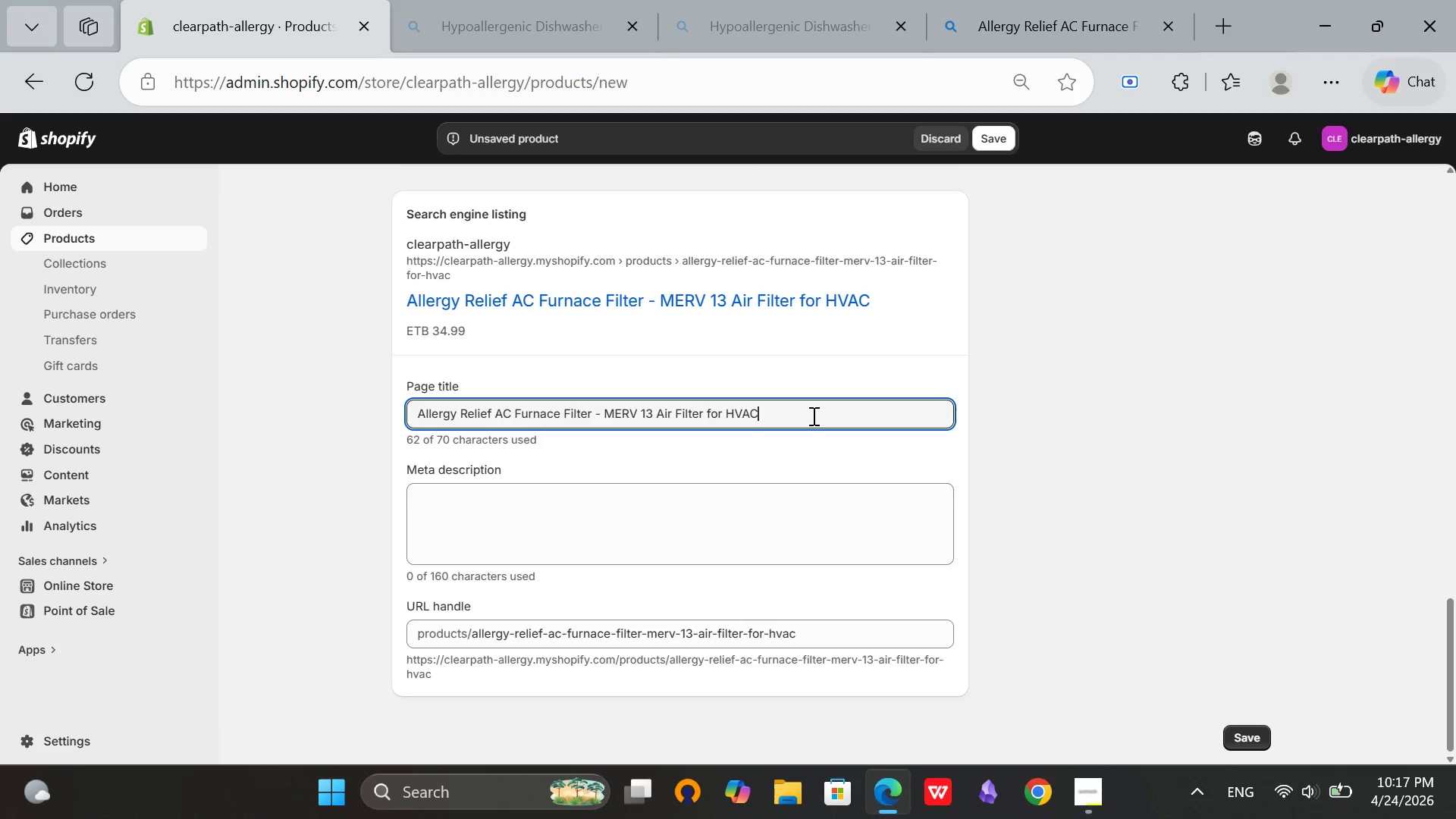 
key(Backspace)
 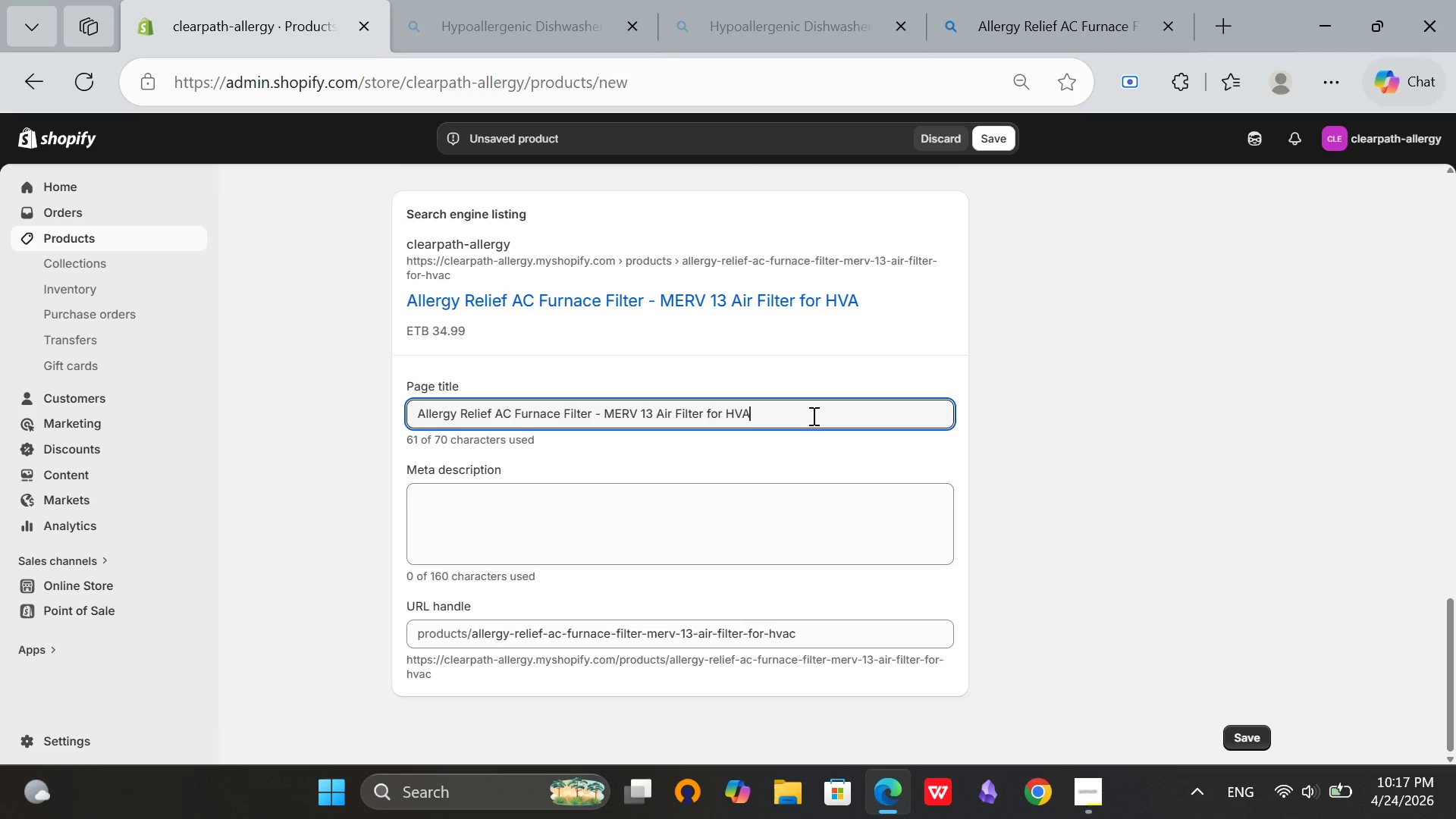 
key(CapsLock)
 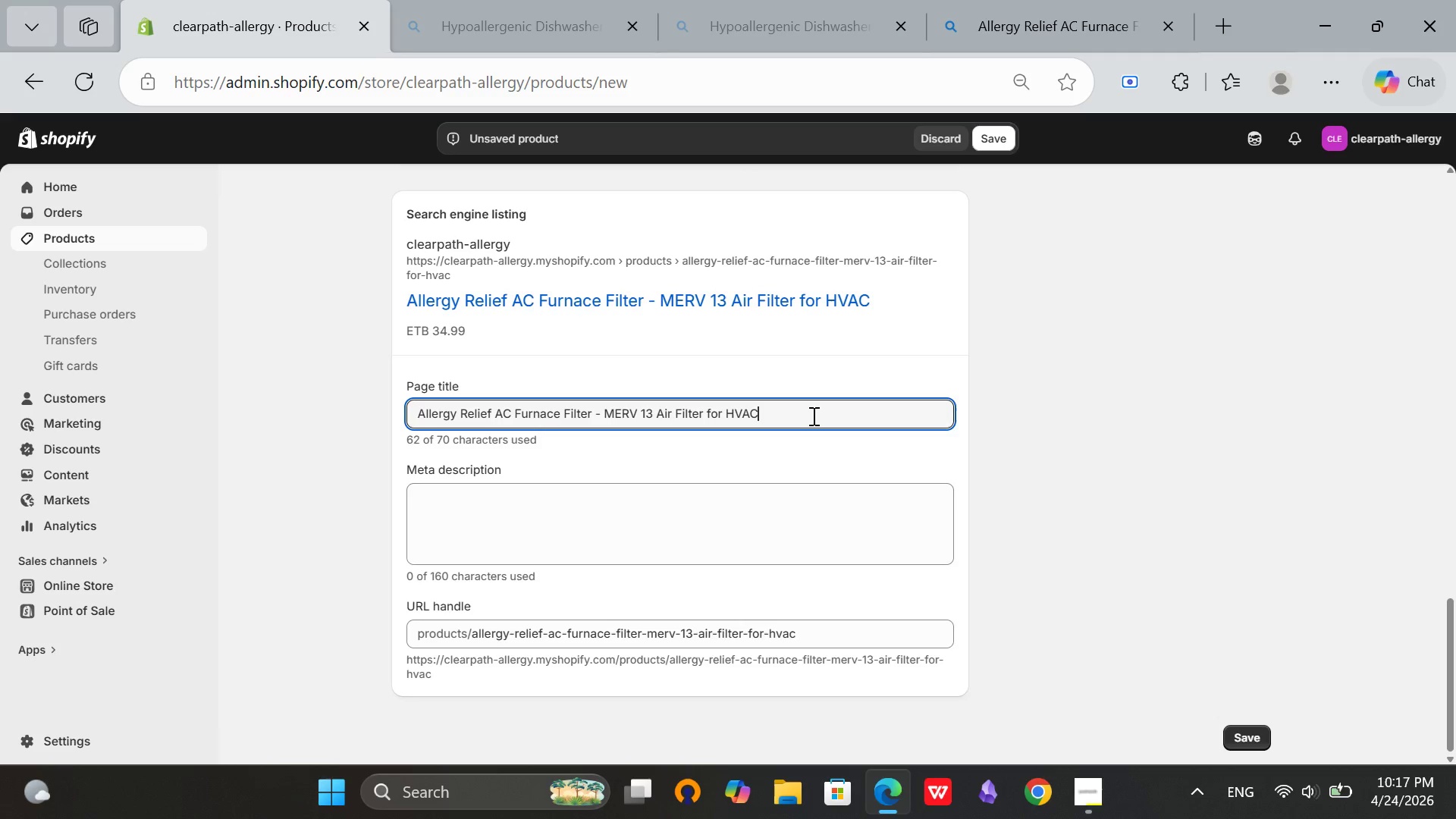 
key(C)
 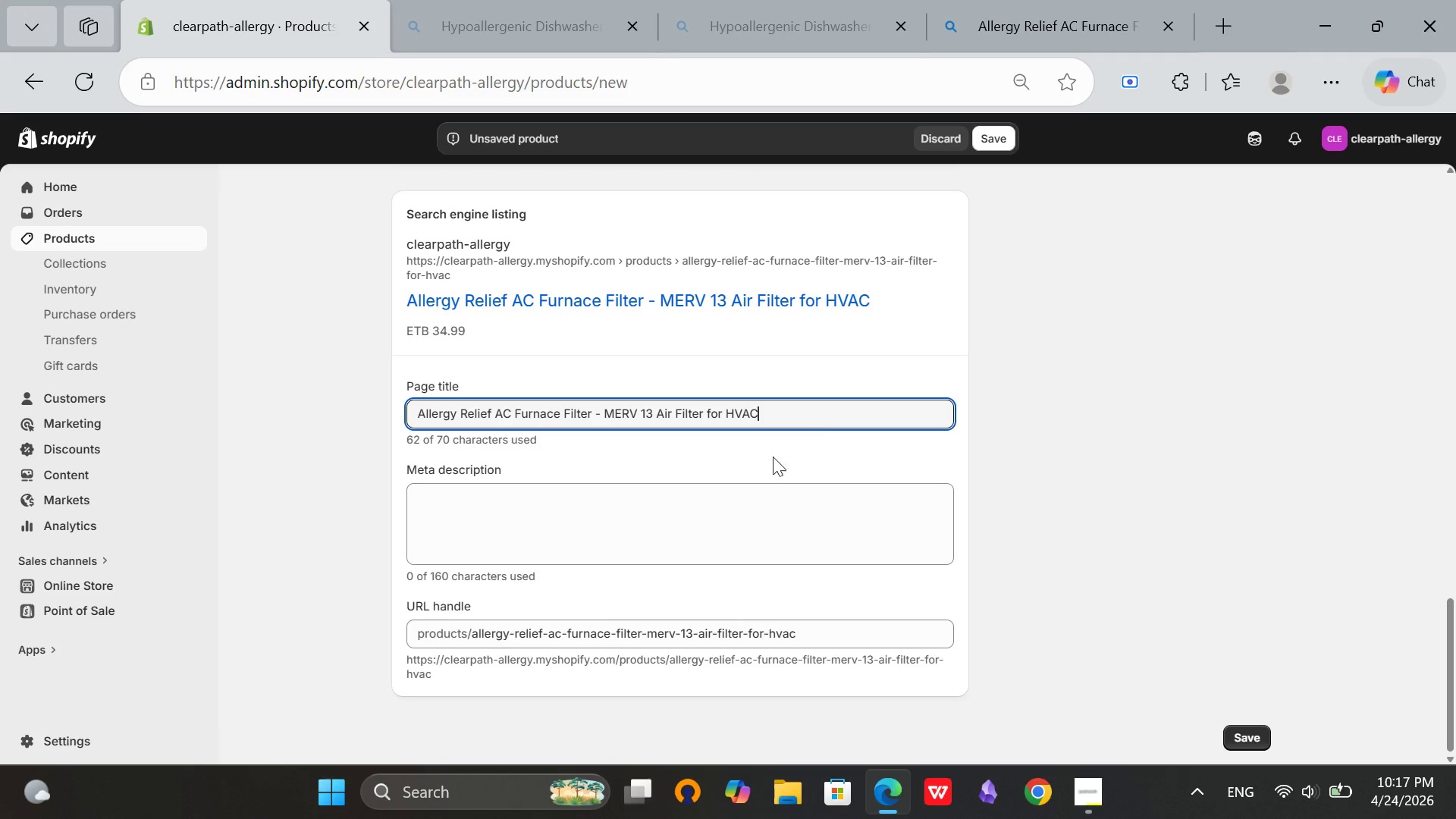 
key(CapsLock)
 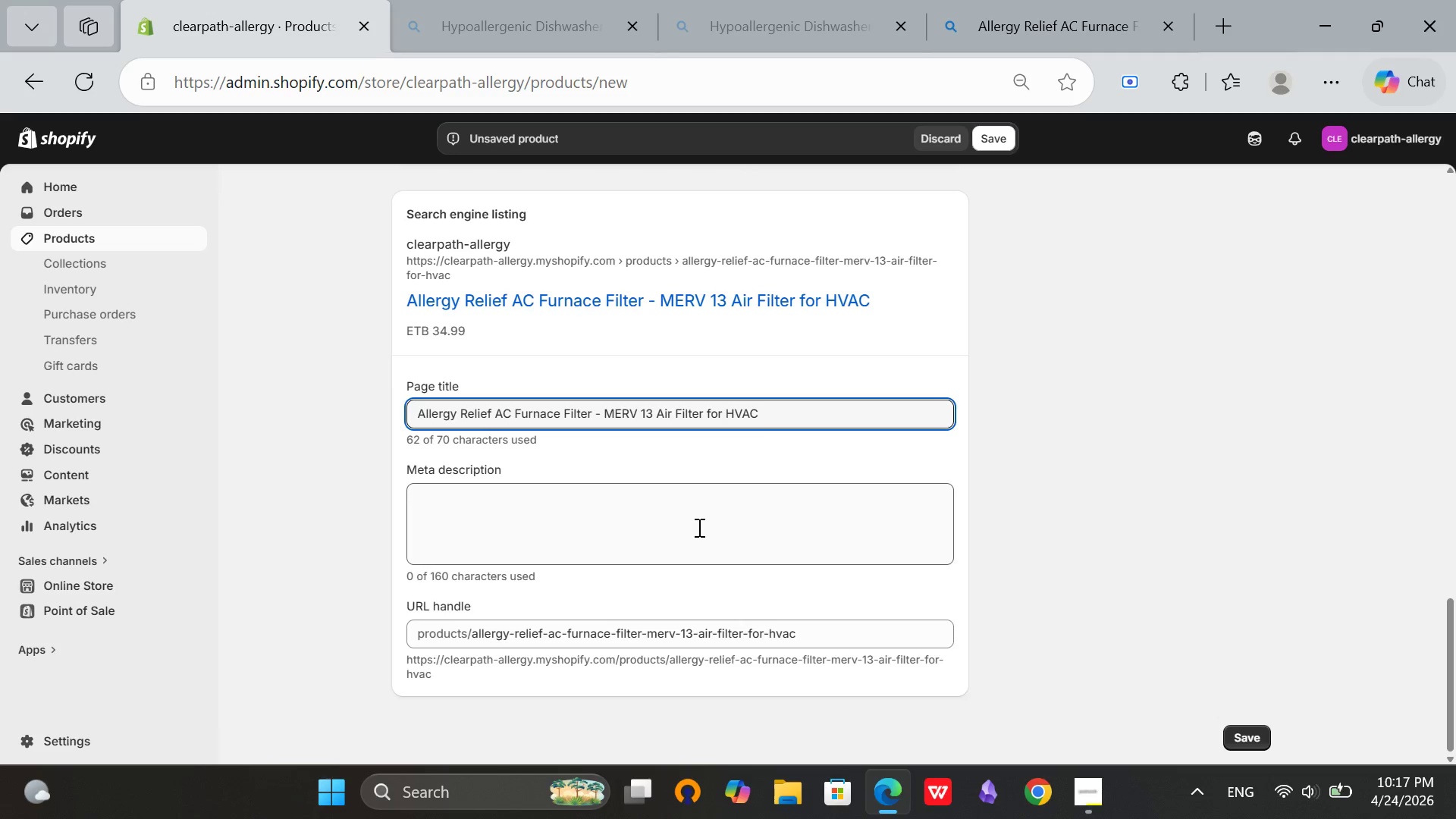 
left_click([698, 527])
 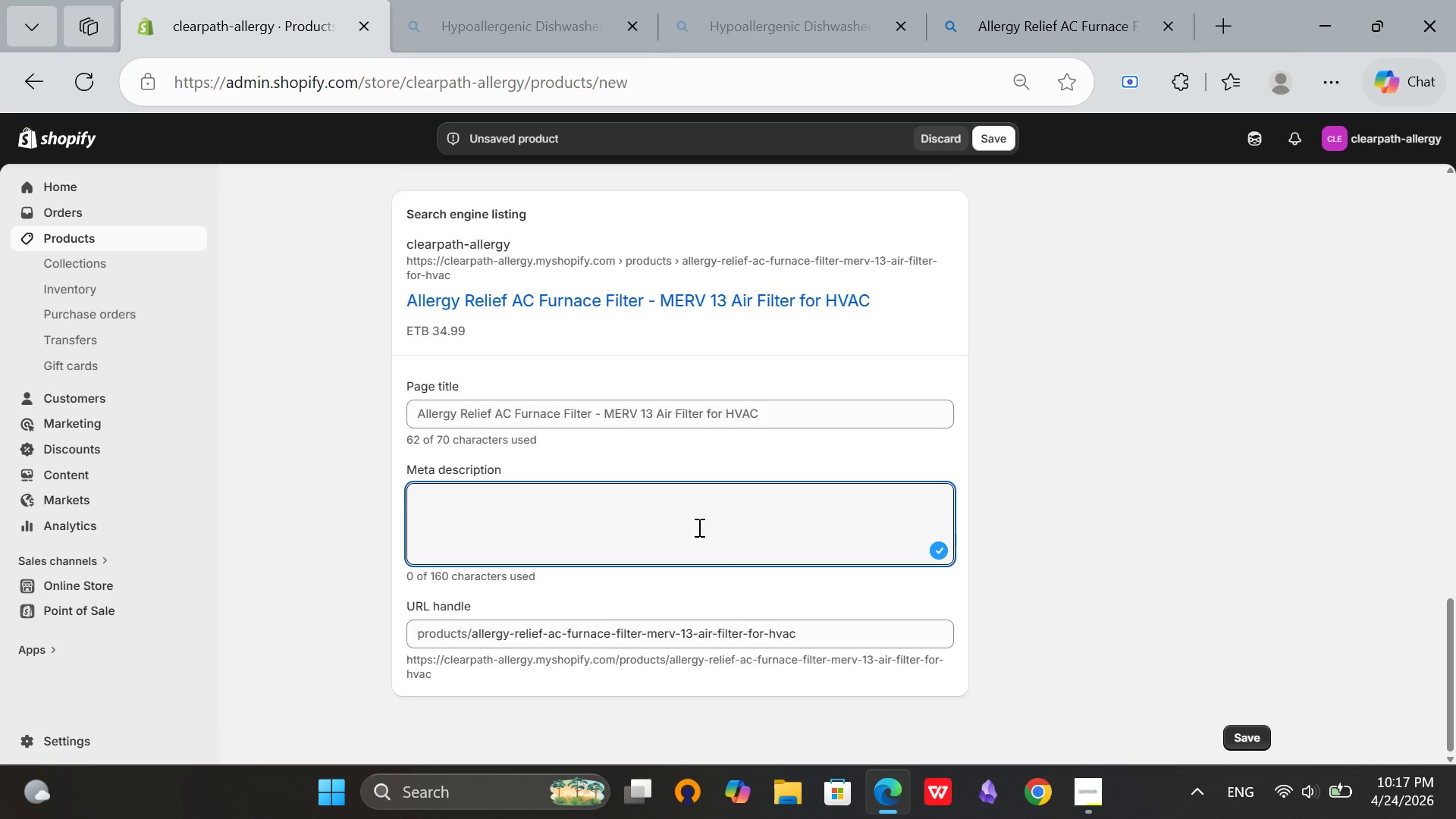 
type(Allergy)
 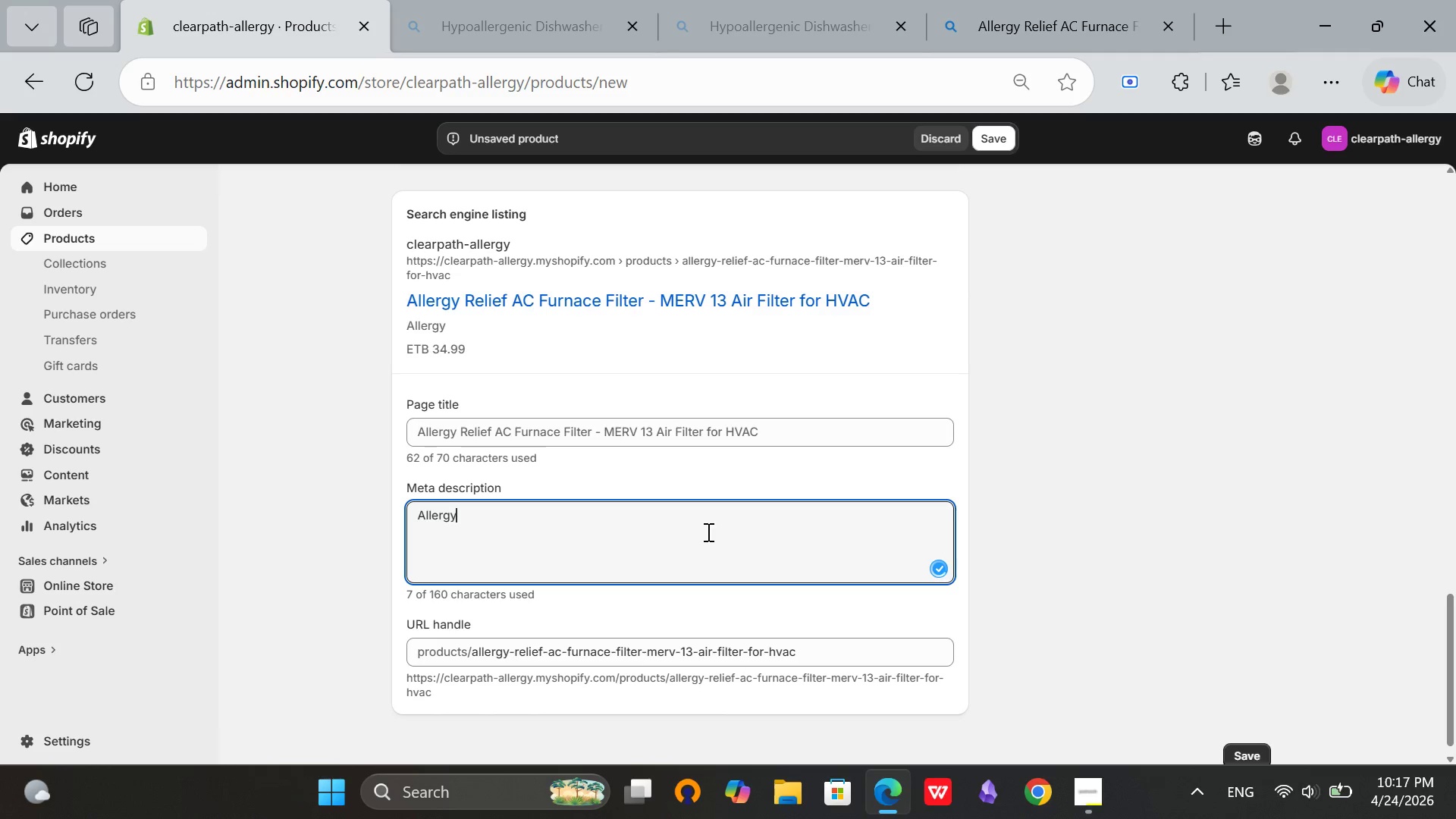 
type( relief AC furnace filter with MERV 13 ratng. Captures 98% of airborne allergens. Fits standard HVAC systems. Doctor recommended for allergy relief.)
 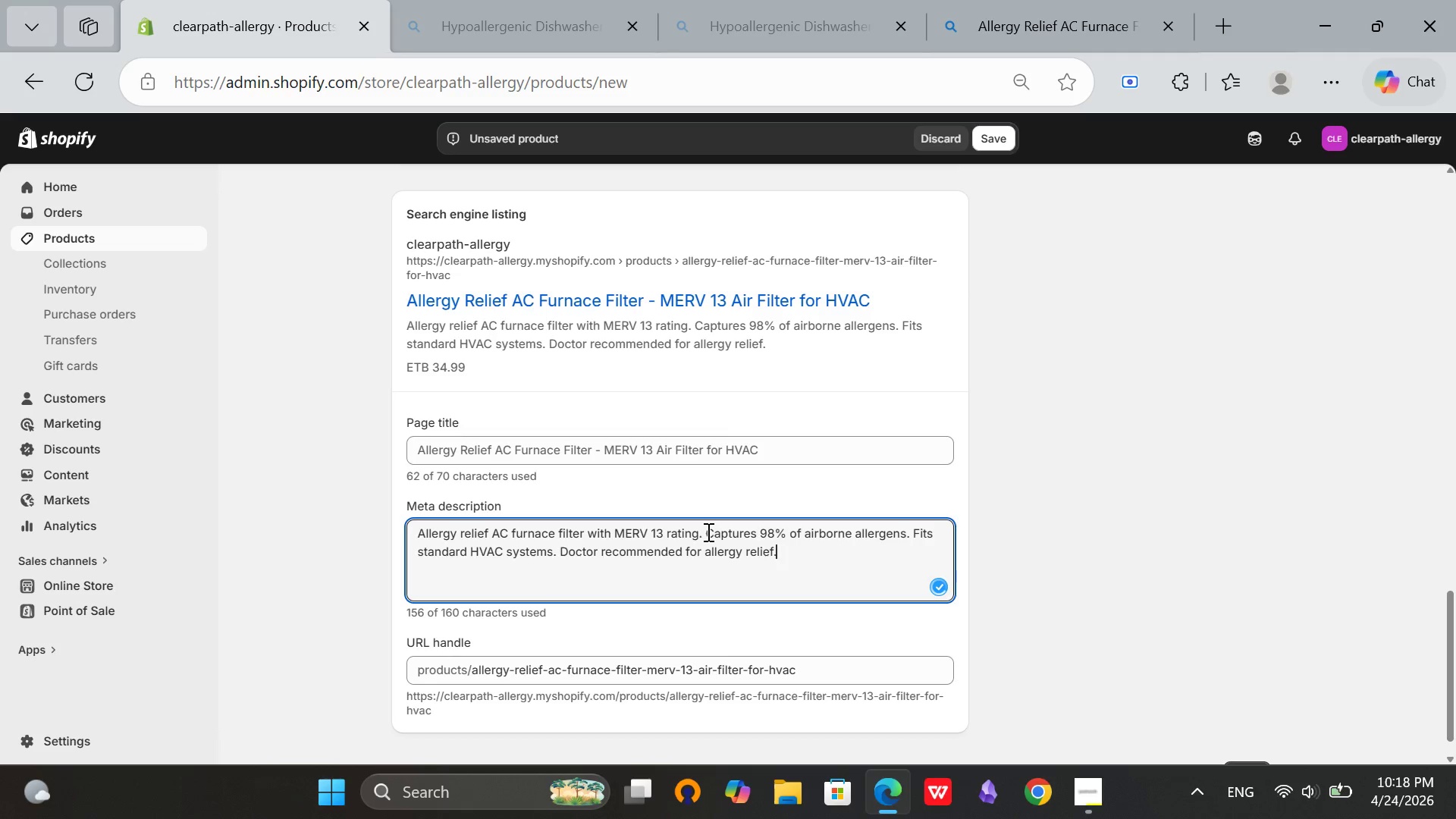 
scroll: coordinate [1005, 477], scroll_direction: up, amount: 2.0
 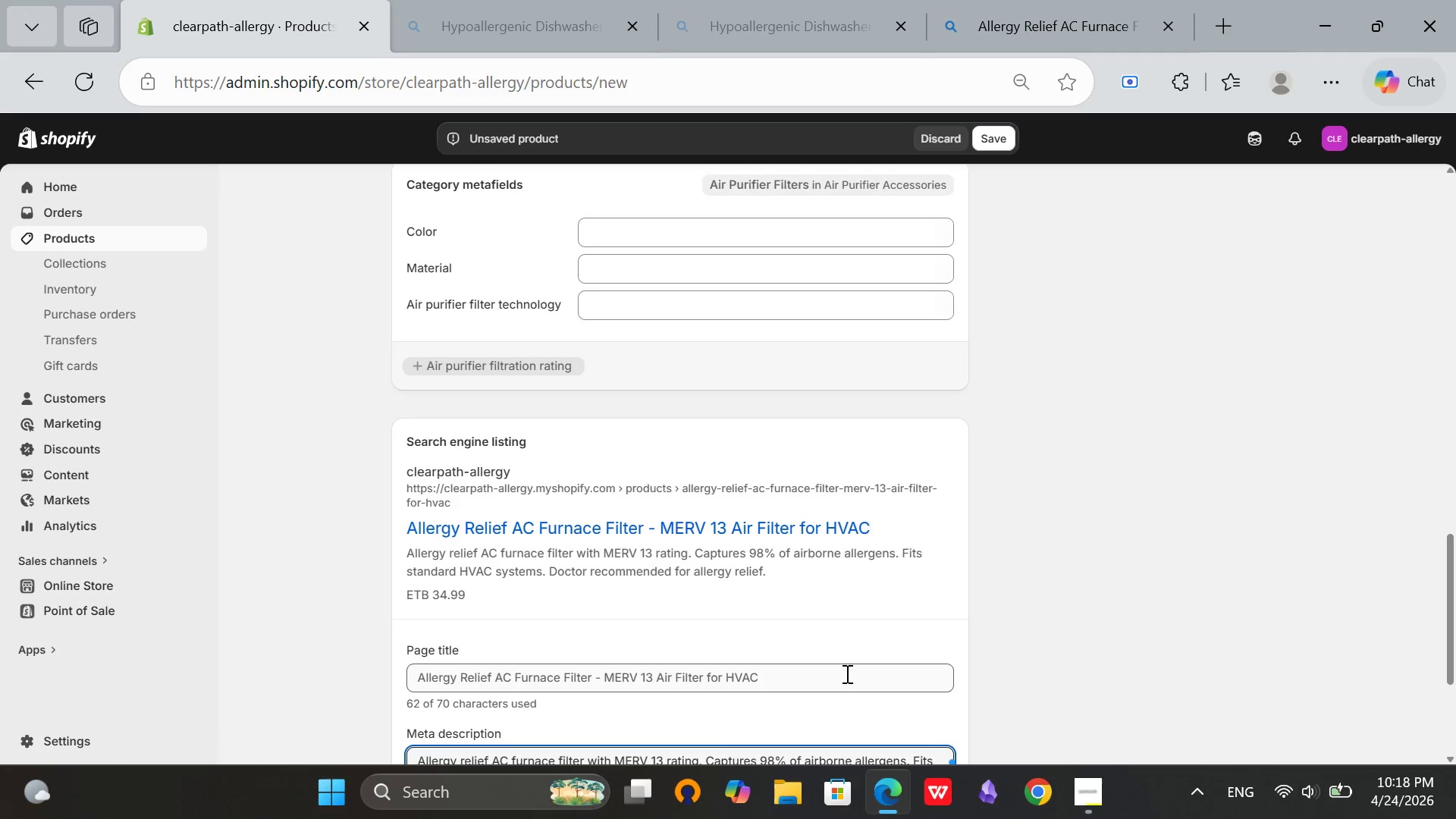 
scroll: coordinate [968, 532], scroll_direction: down, amount: 4.0
 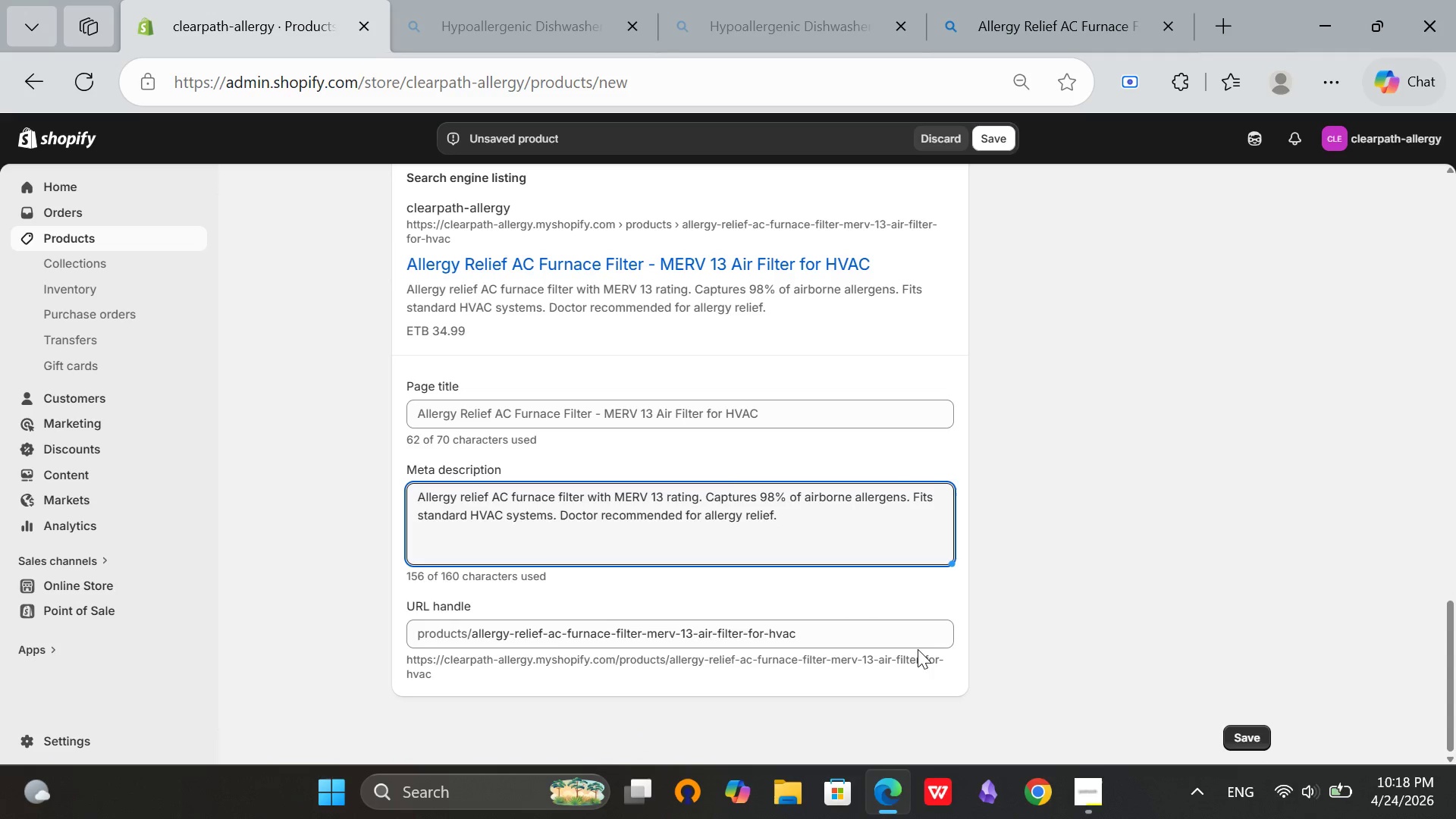 
scroll: coordinate [1045, 397], scroll_direction: up, amount: 12.0
 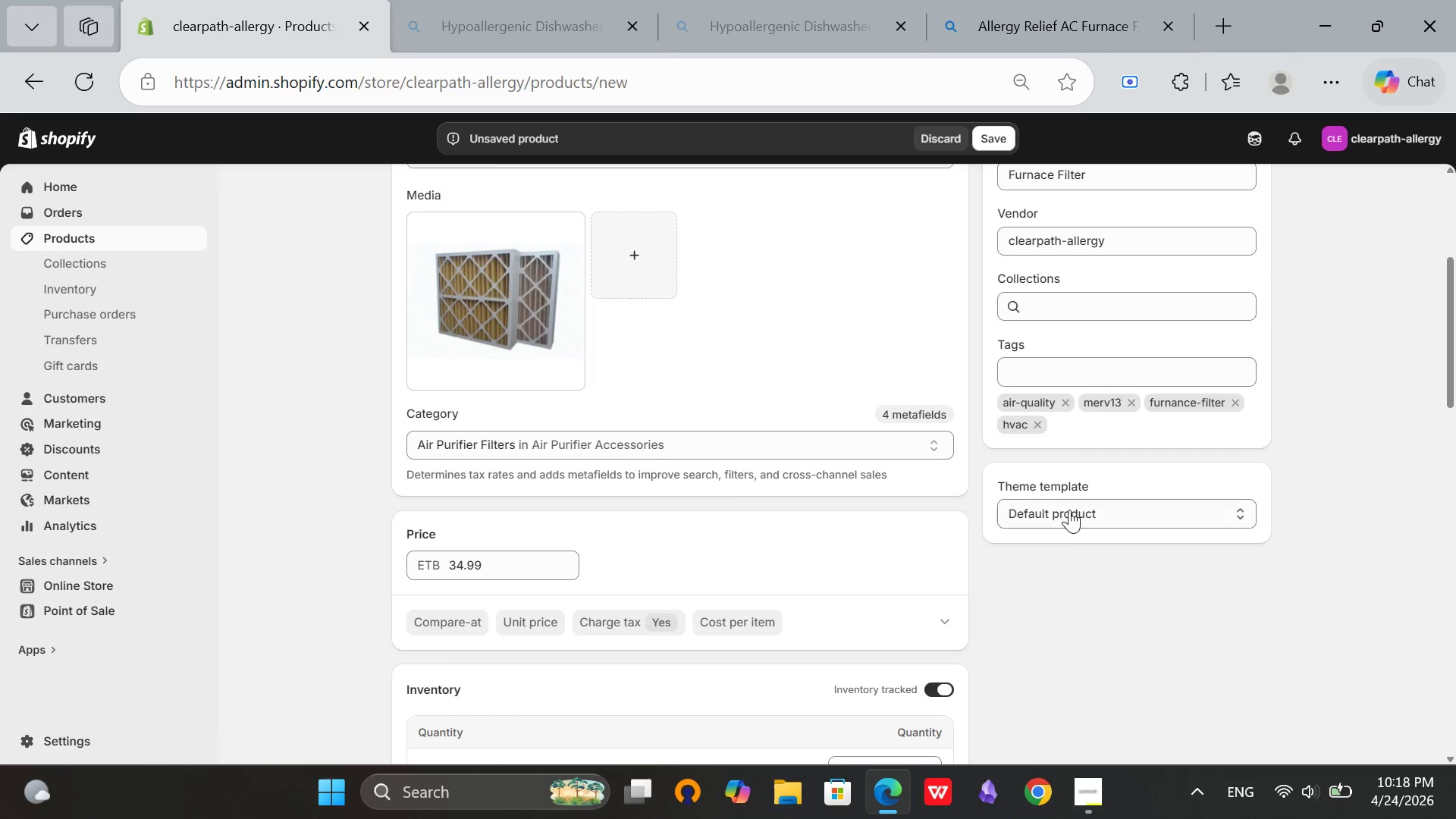 
scroll: coordinate [726, 534], scroll_direction: up, amount: 2.0
 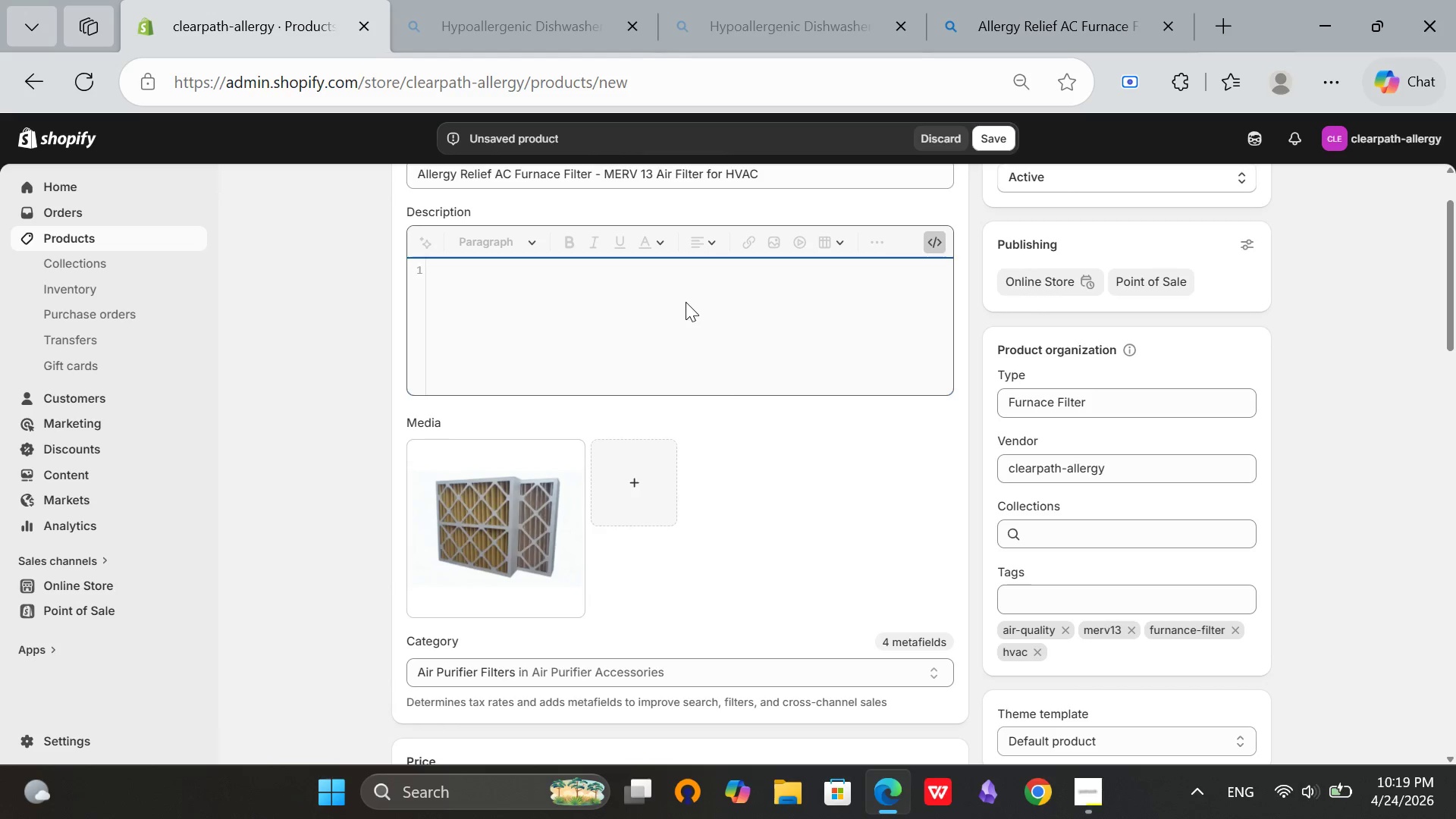 
wait(12.82)
 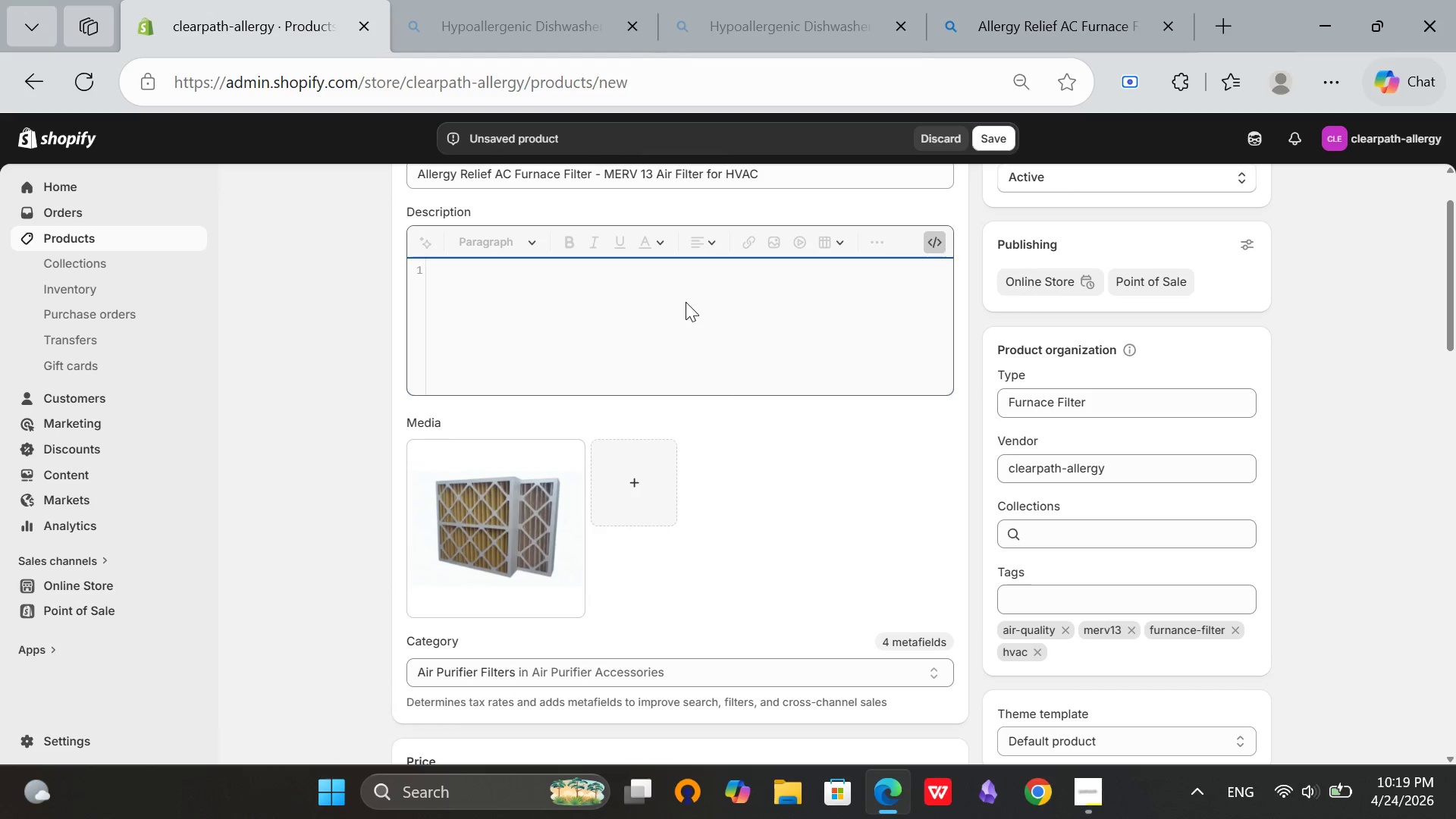 
type(<p>Allergy)
key(Backspace)
key(Backspace)
type(ll)
 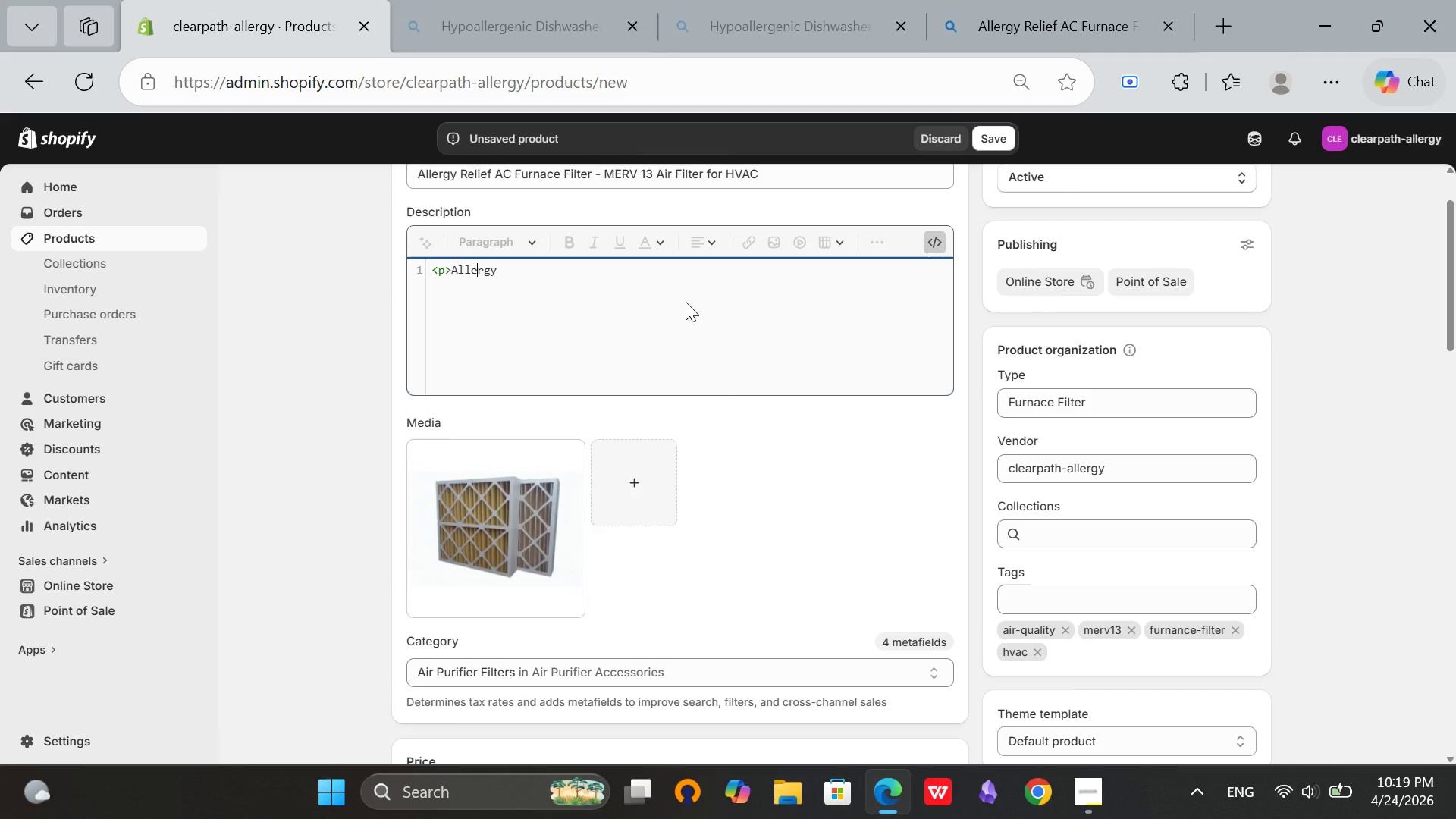 
hold_key(key=ArrowLeft, duration=0.64)
 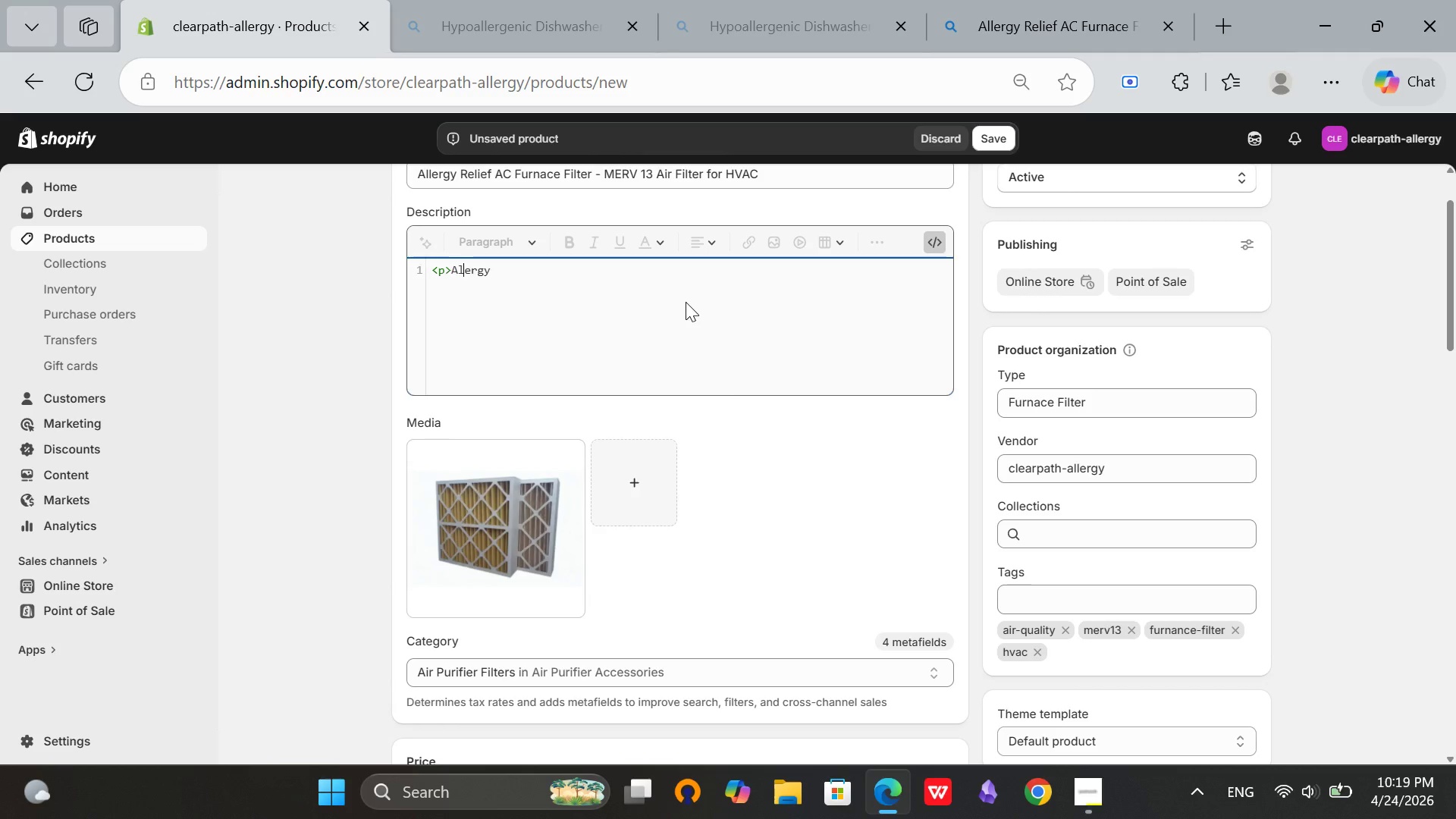 
key(ArrowRight)
 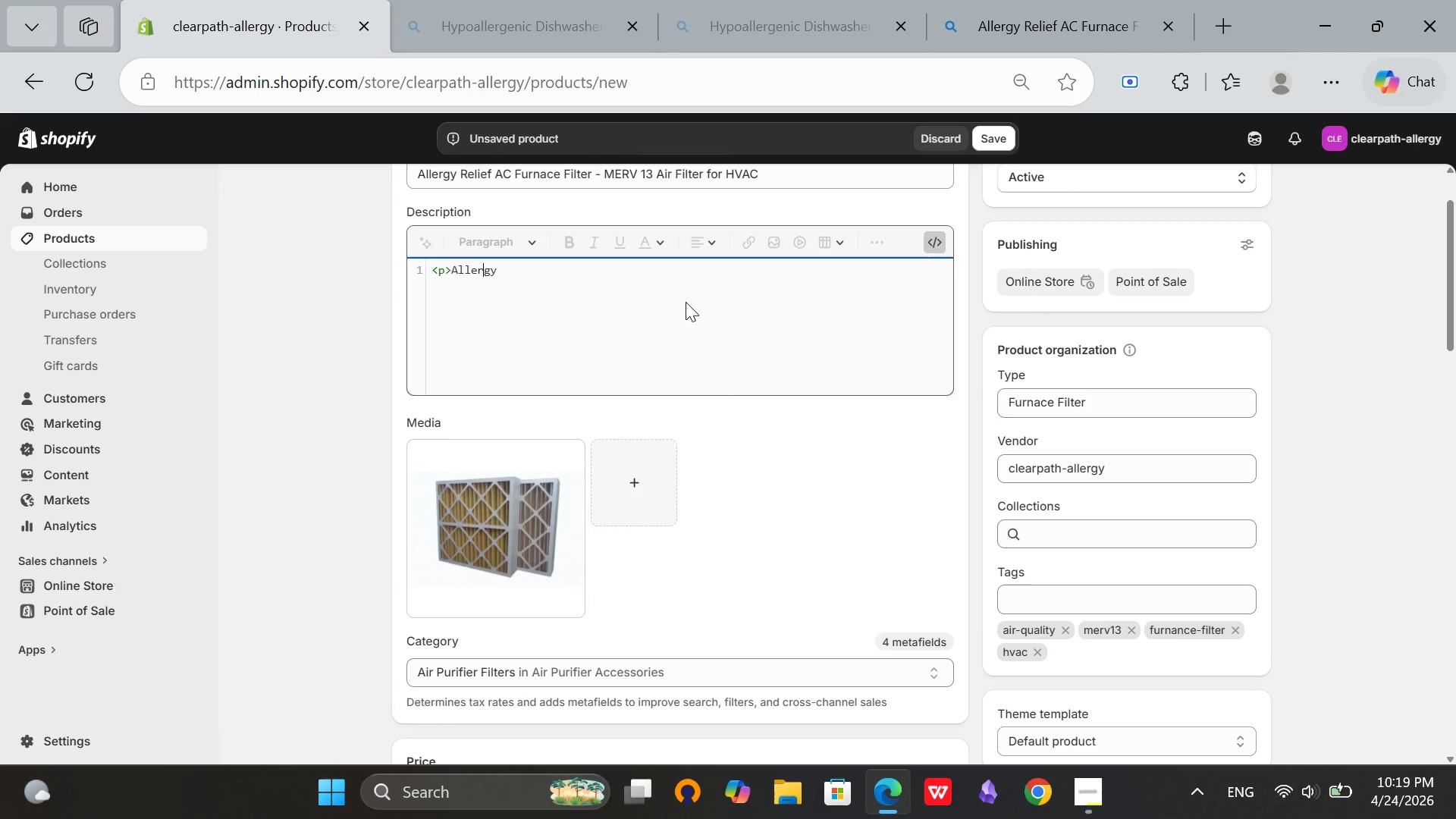 
key(ArrowRight)
 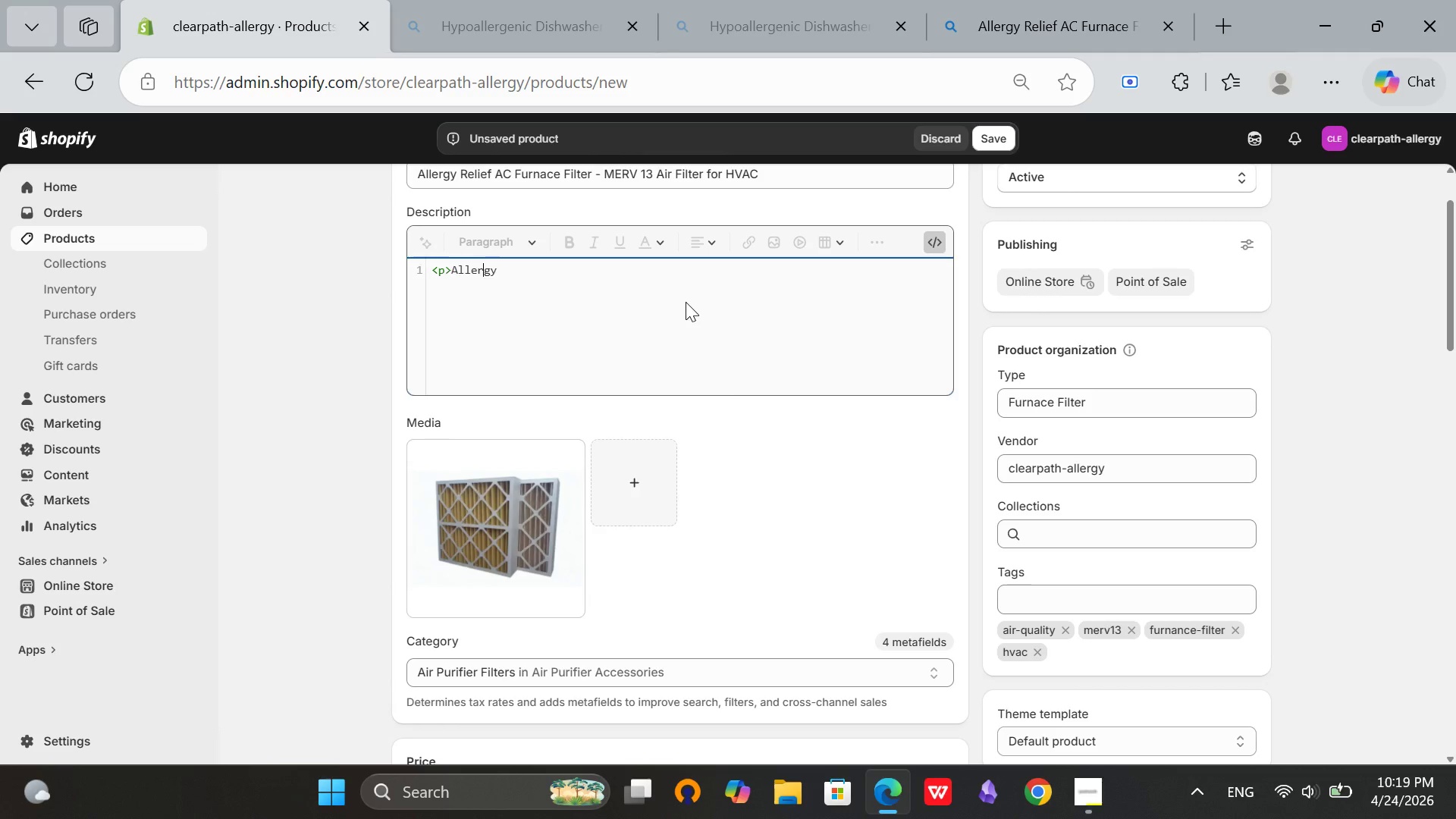 
key(ArrowRight)
 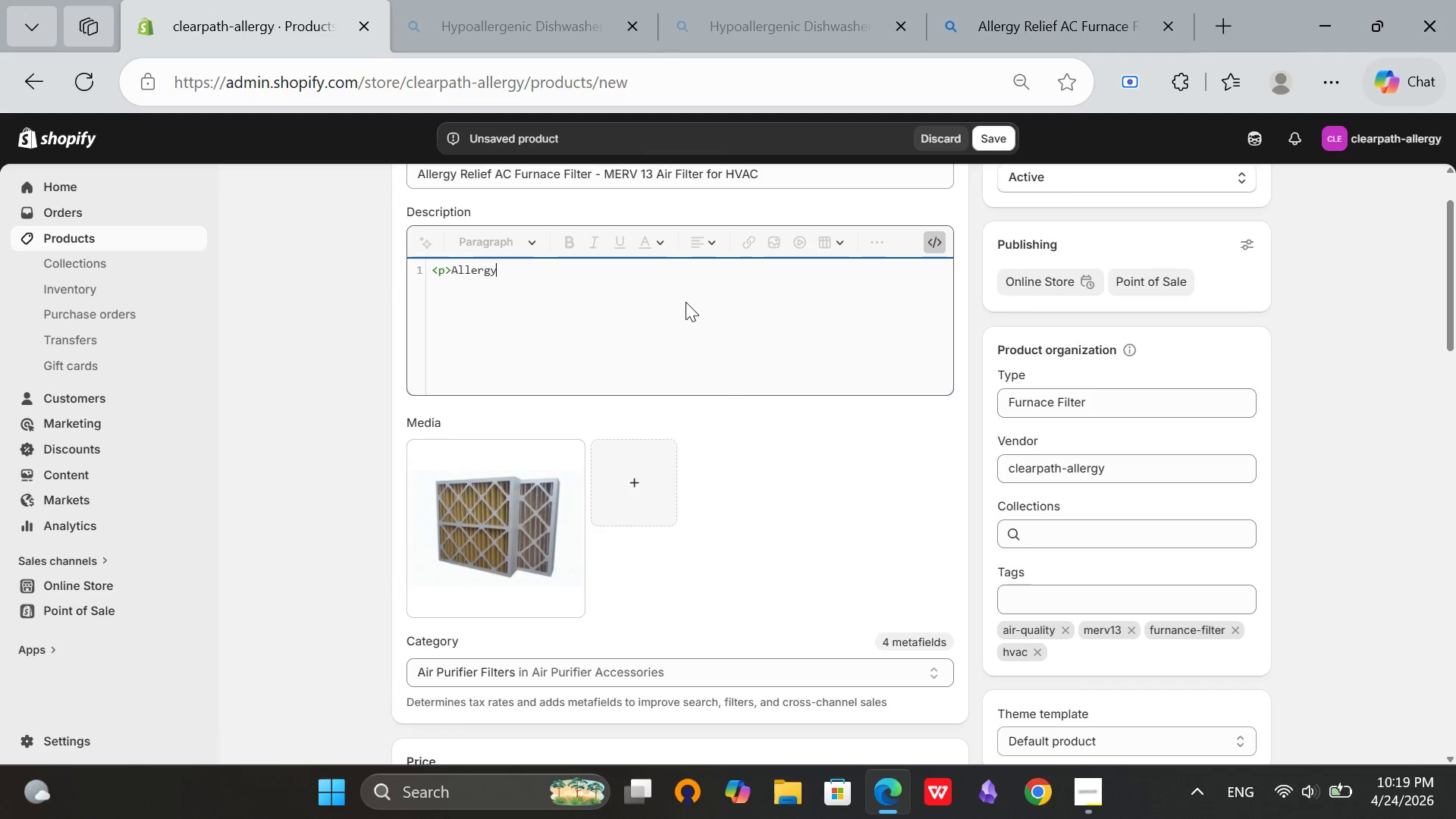 
key(ArrowRight)
 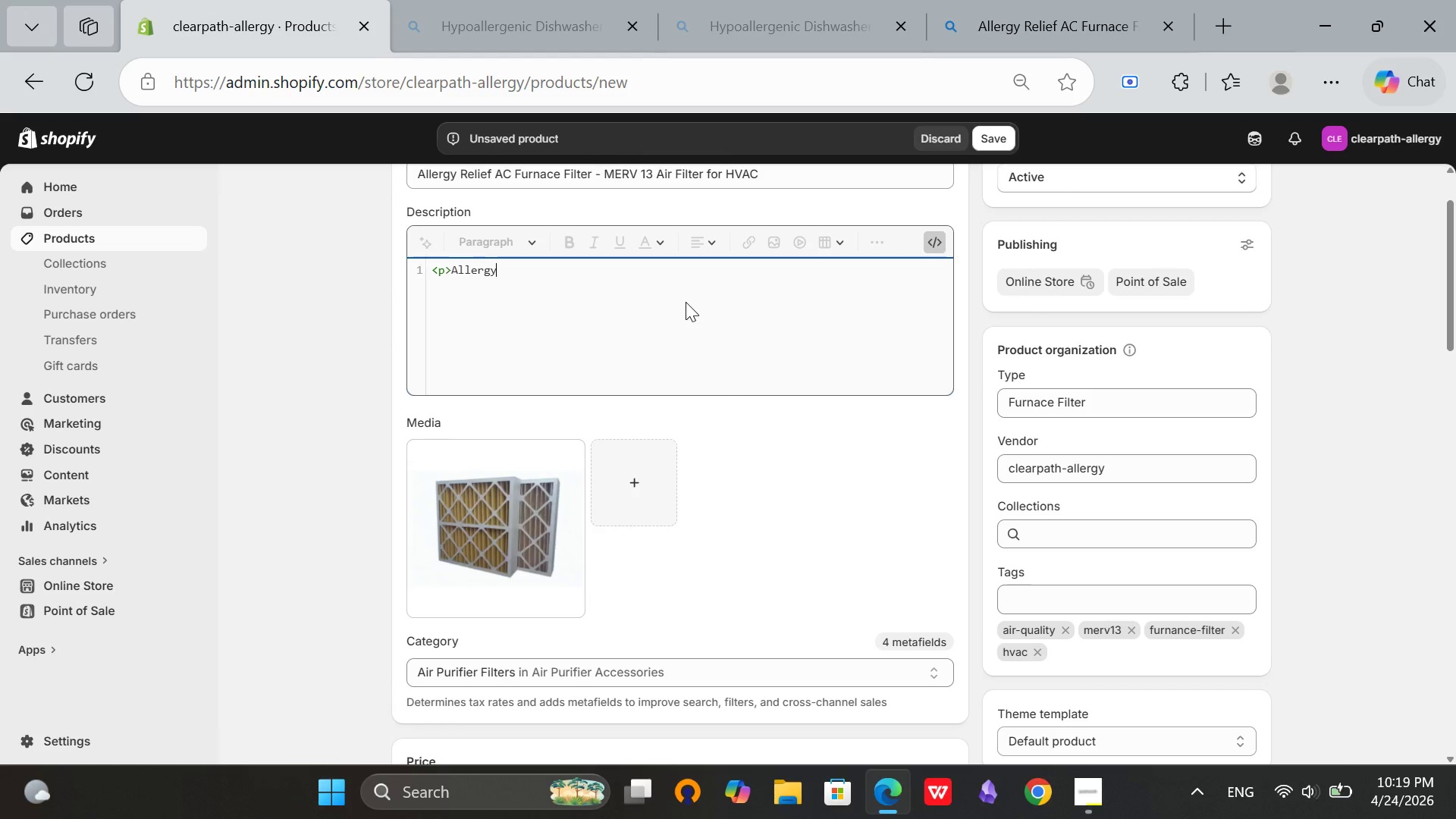 
type( Relief AC Furnace Fitr)
key(Backspace)
key(Backspace)
type(ter captures 98% of airborne allergens including pollen, mold, spores, and pet dander. MERV 13 rating. Fits standard HVAC systems. Replace every 3 months)
 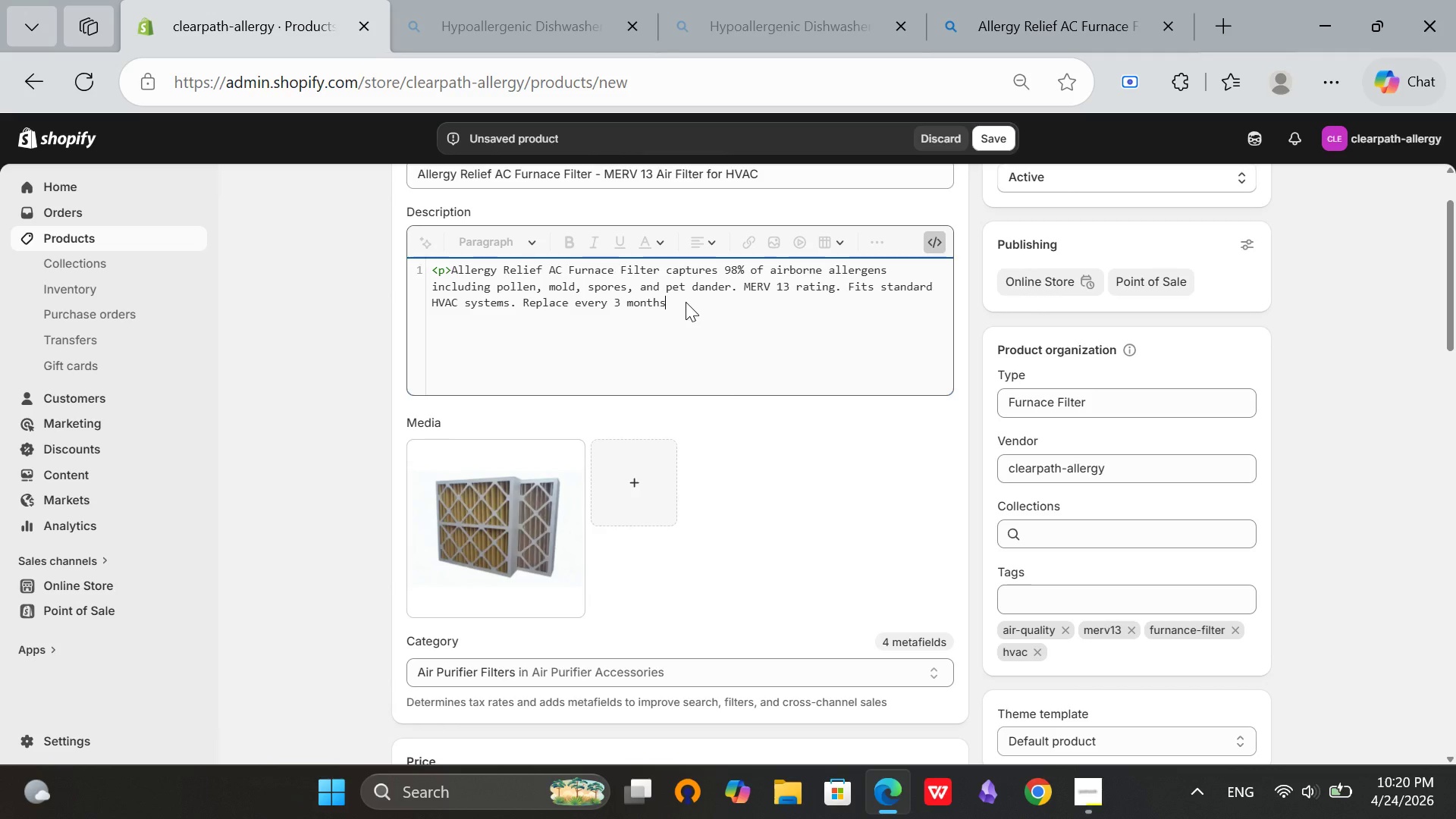 
key(Period)
 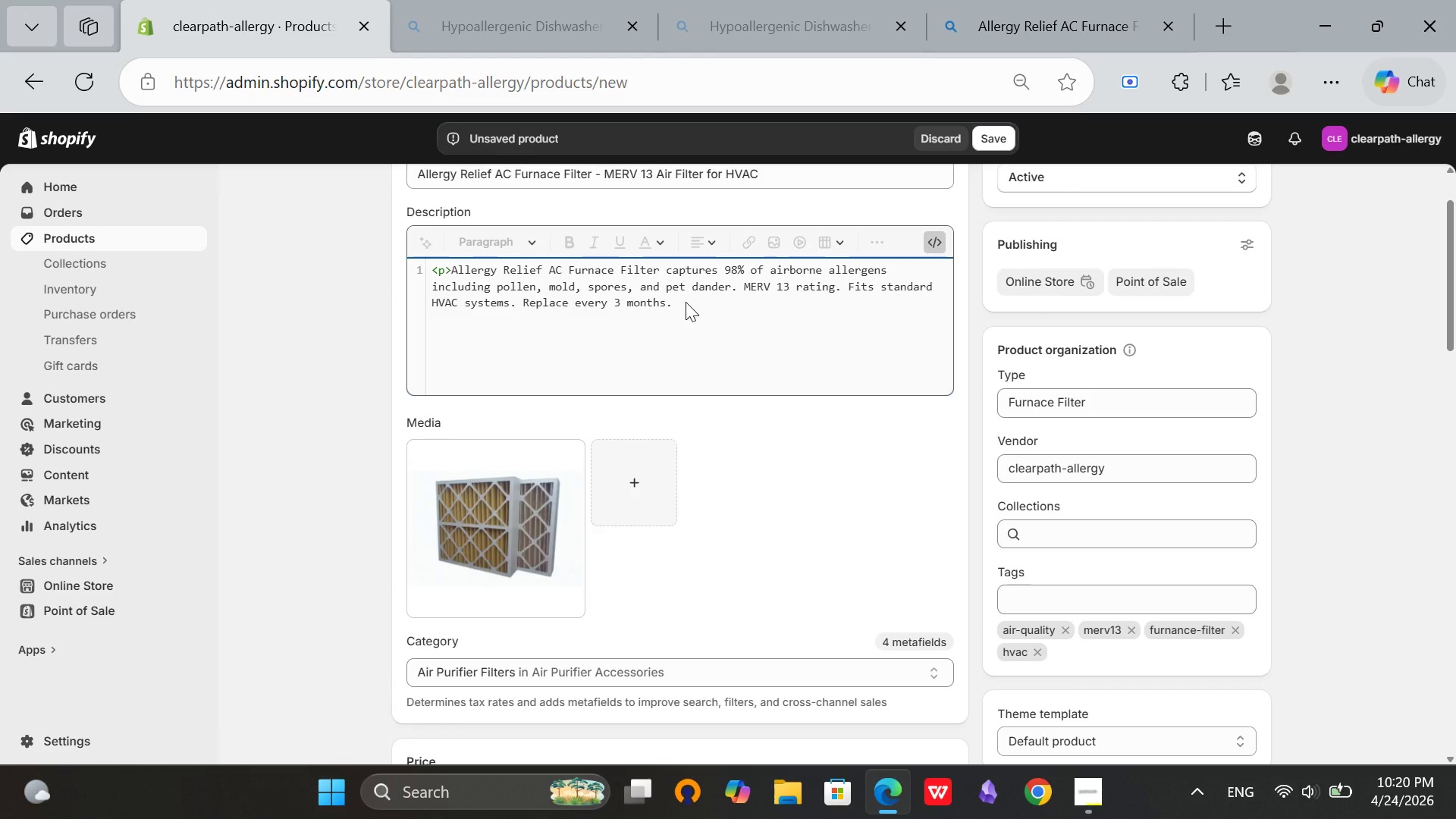 
key(Shift+Comma)
 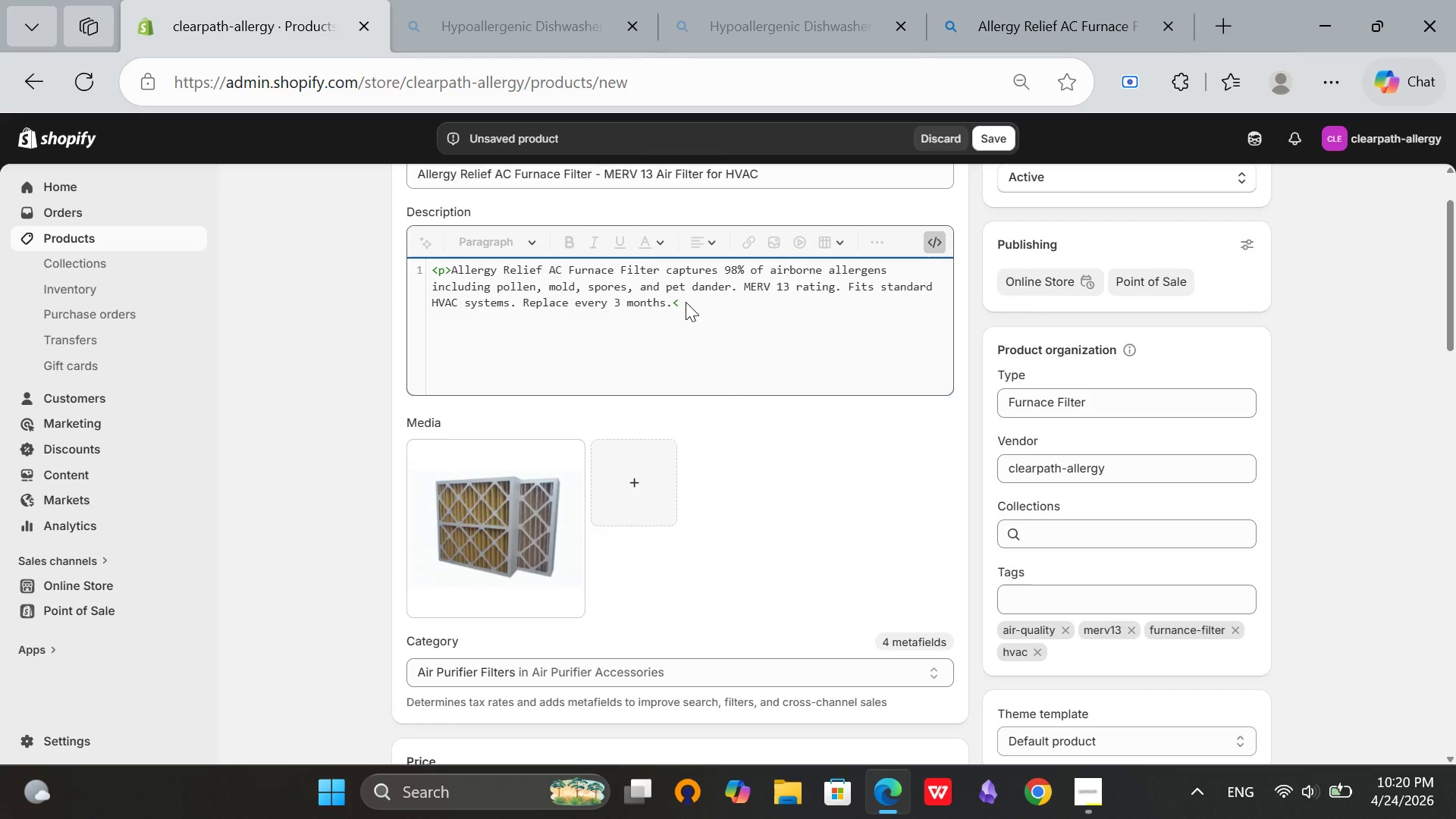 
key(Slash)
 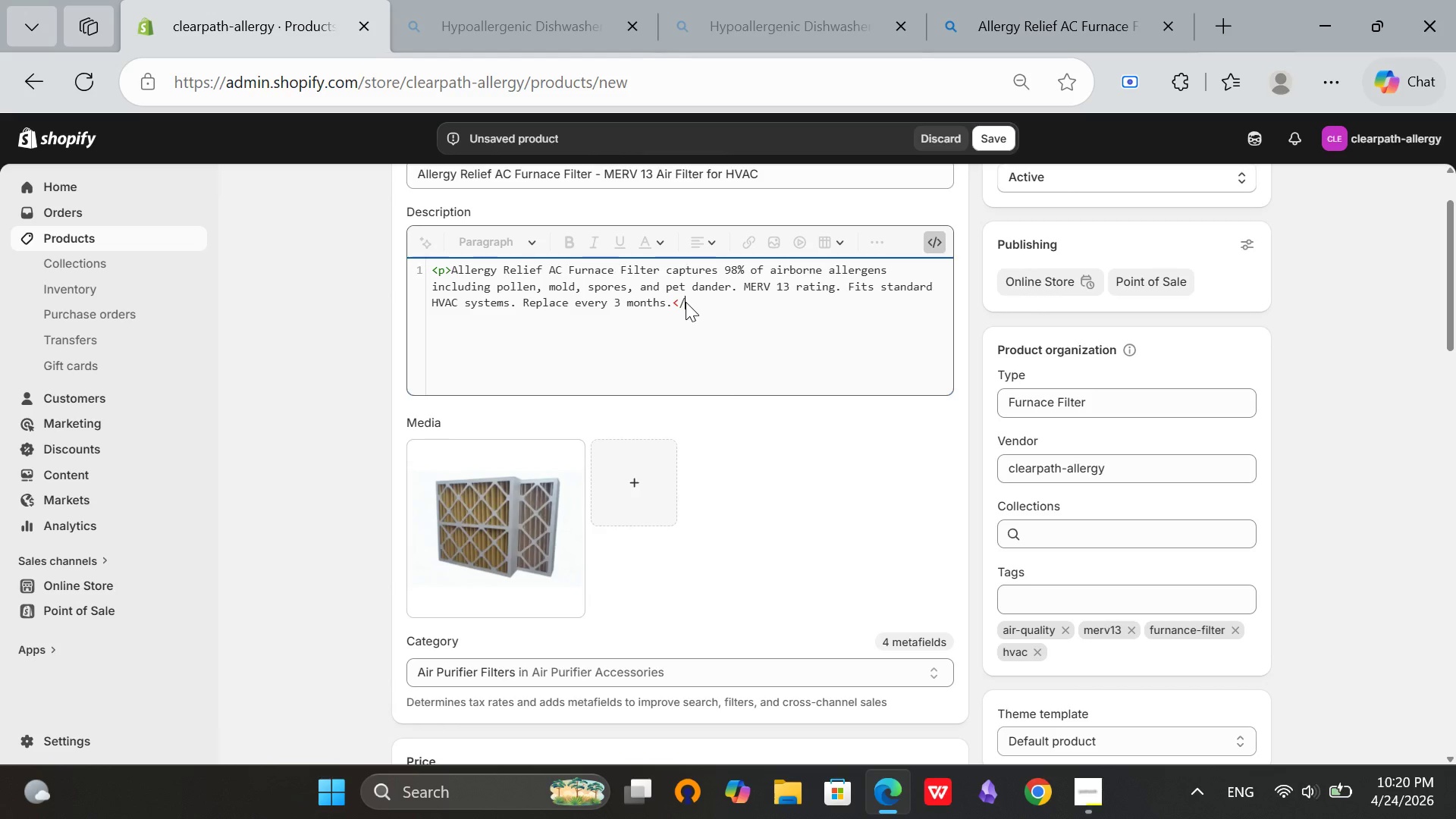 
key(P)
 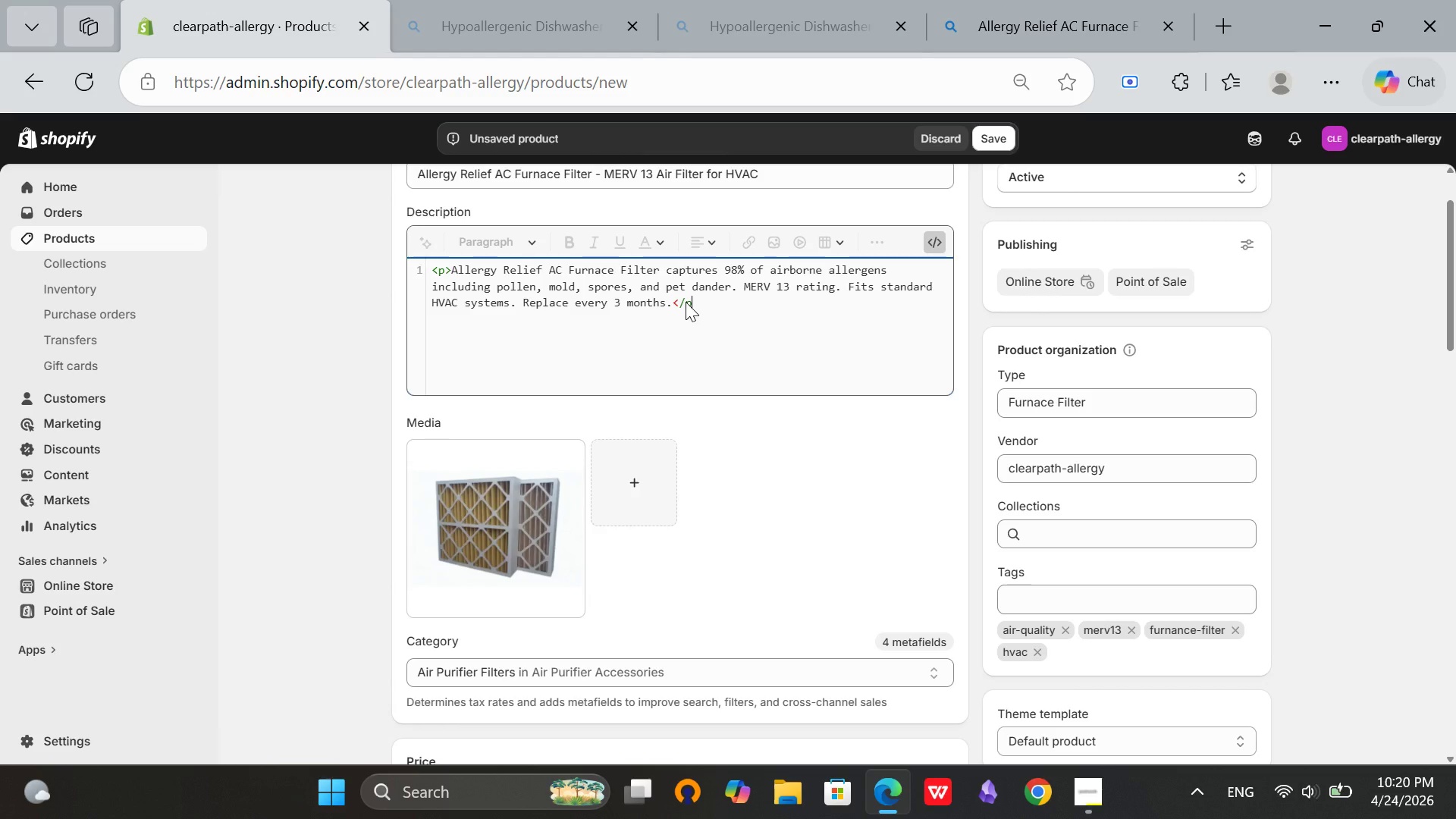 
key(Shift+ShiftRight)
 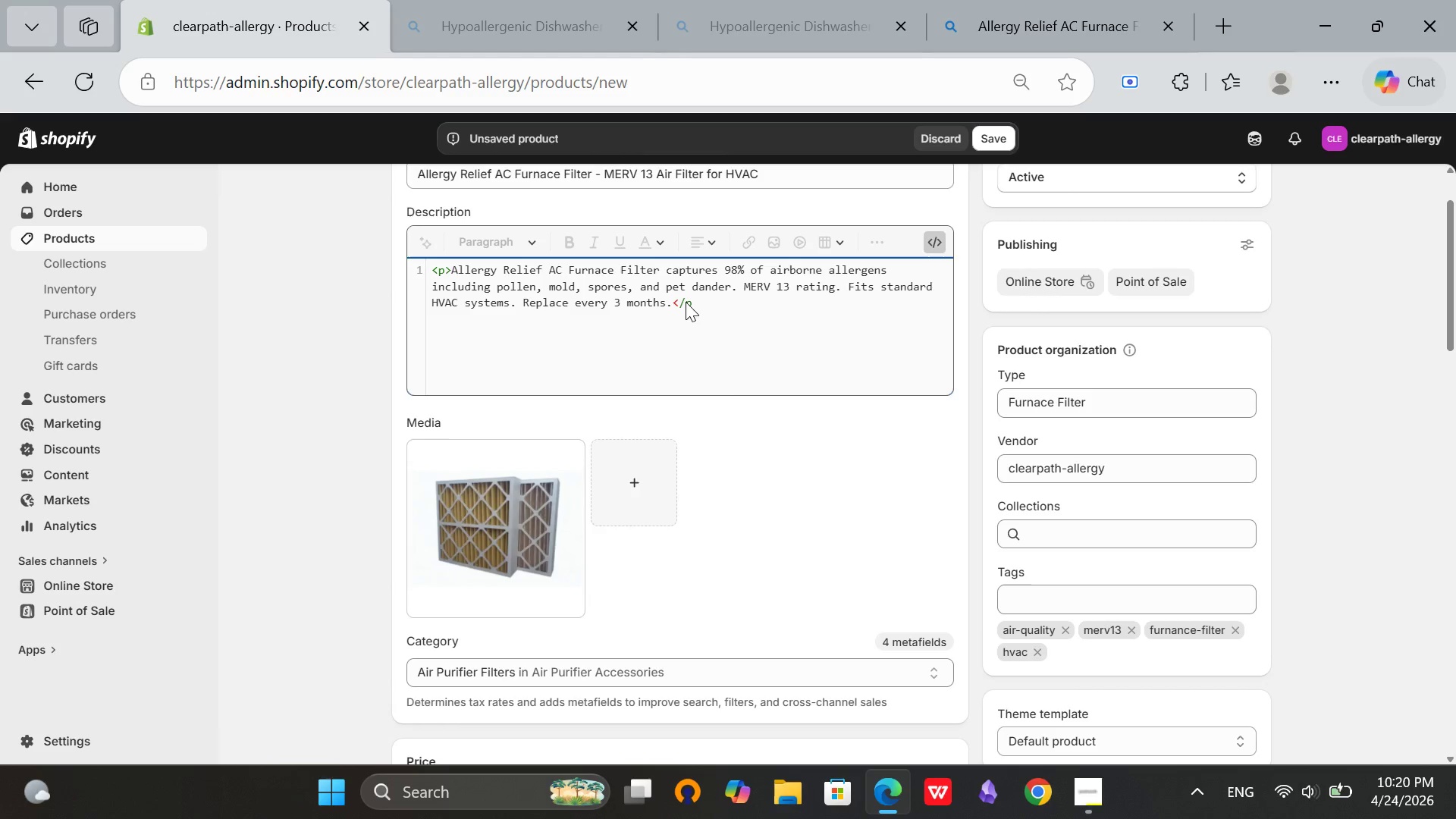 
key(Shift+Period)
 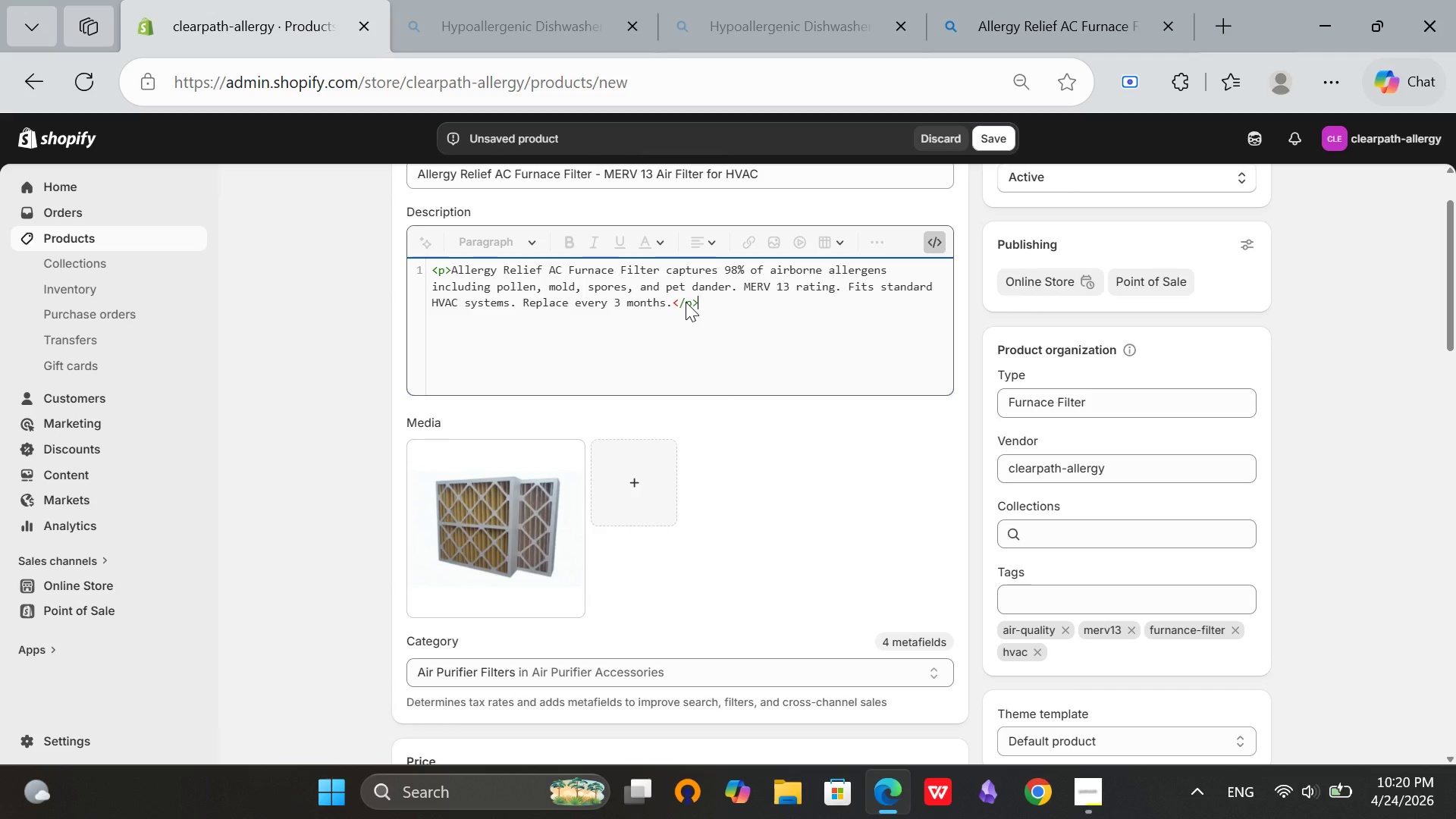 
key(Enter)
 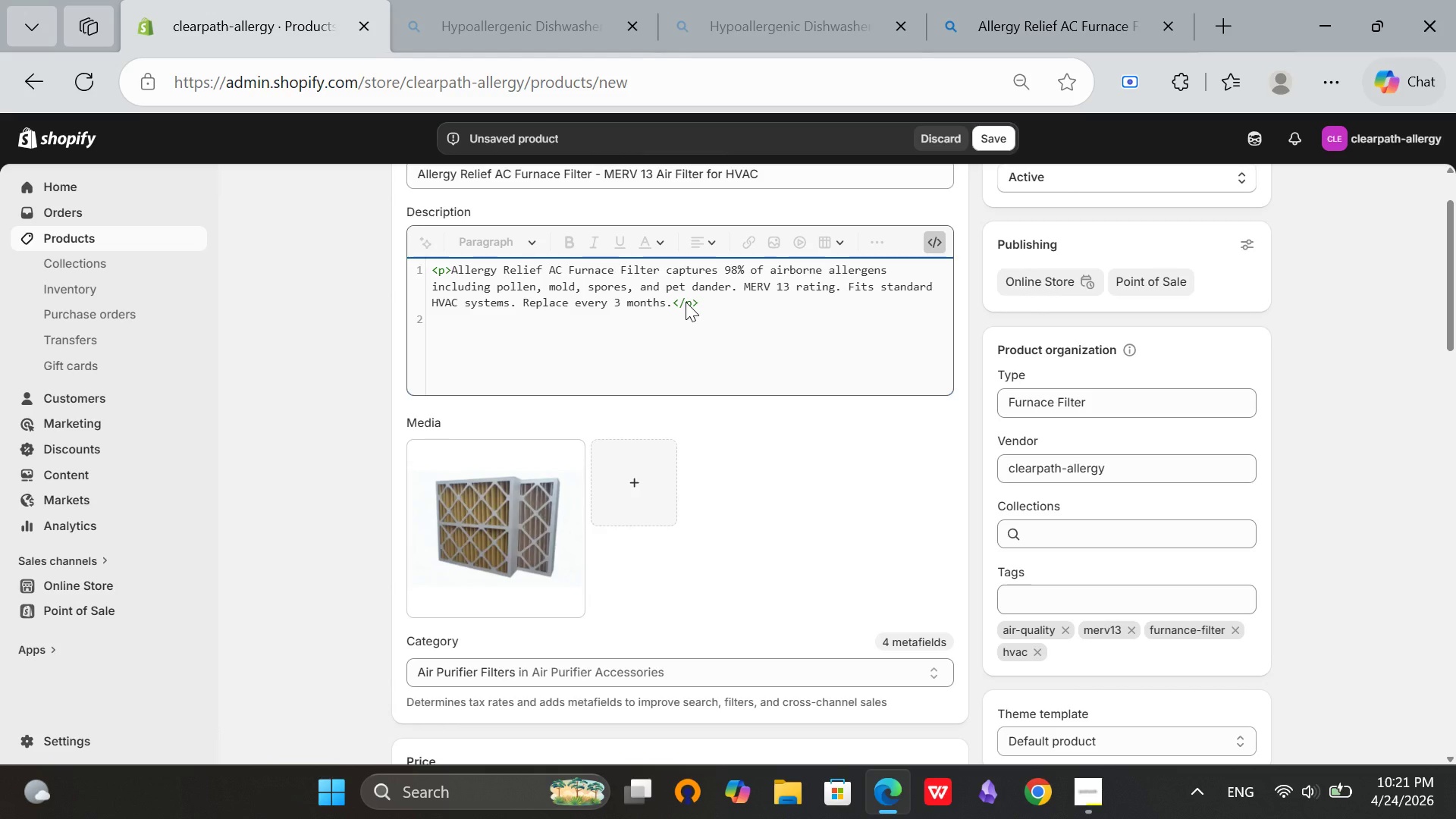 
wait(5.06)
 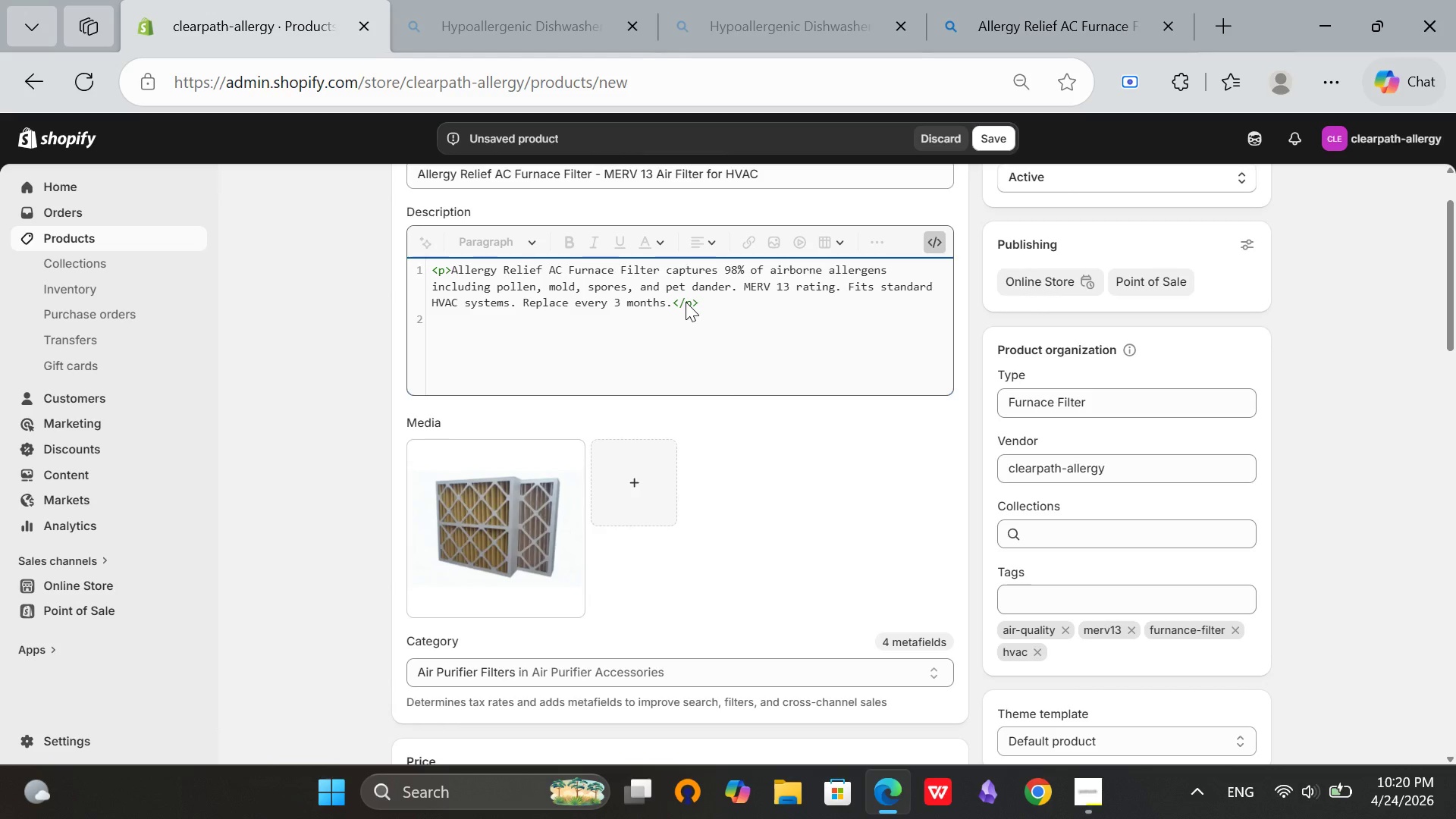 
type(<h3>Specificatins<.h3)
 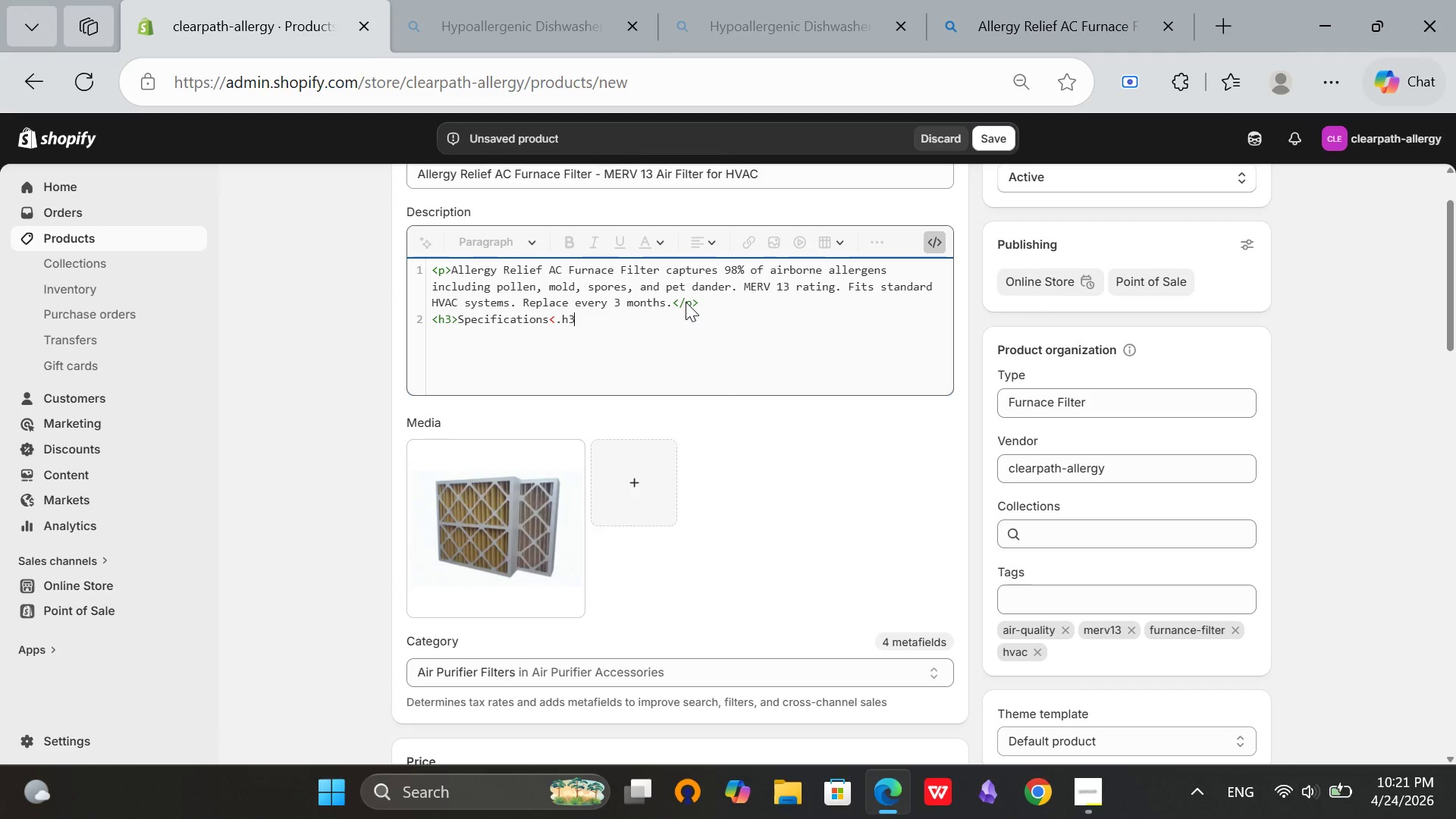 
 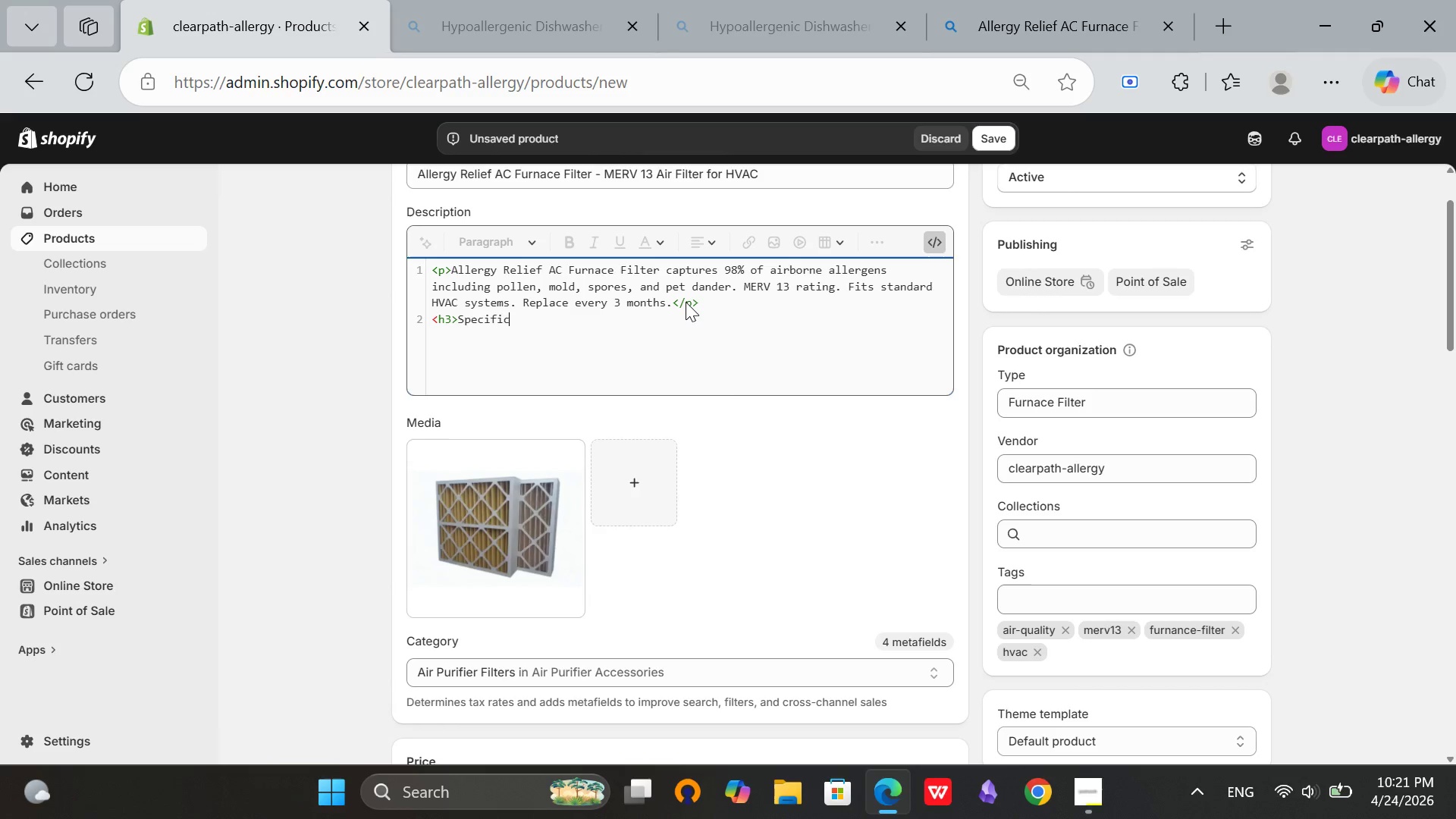 
hold_key(key=O, duration=0.31)
 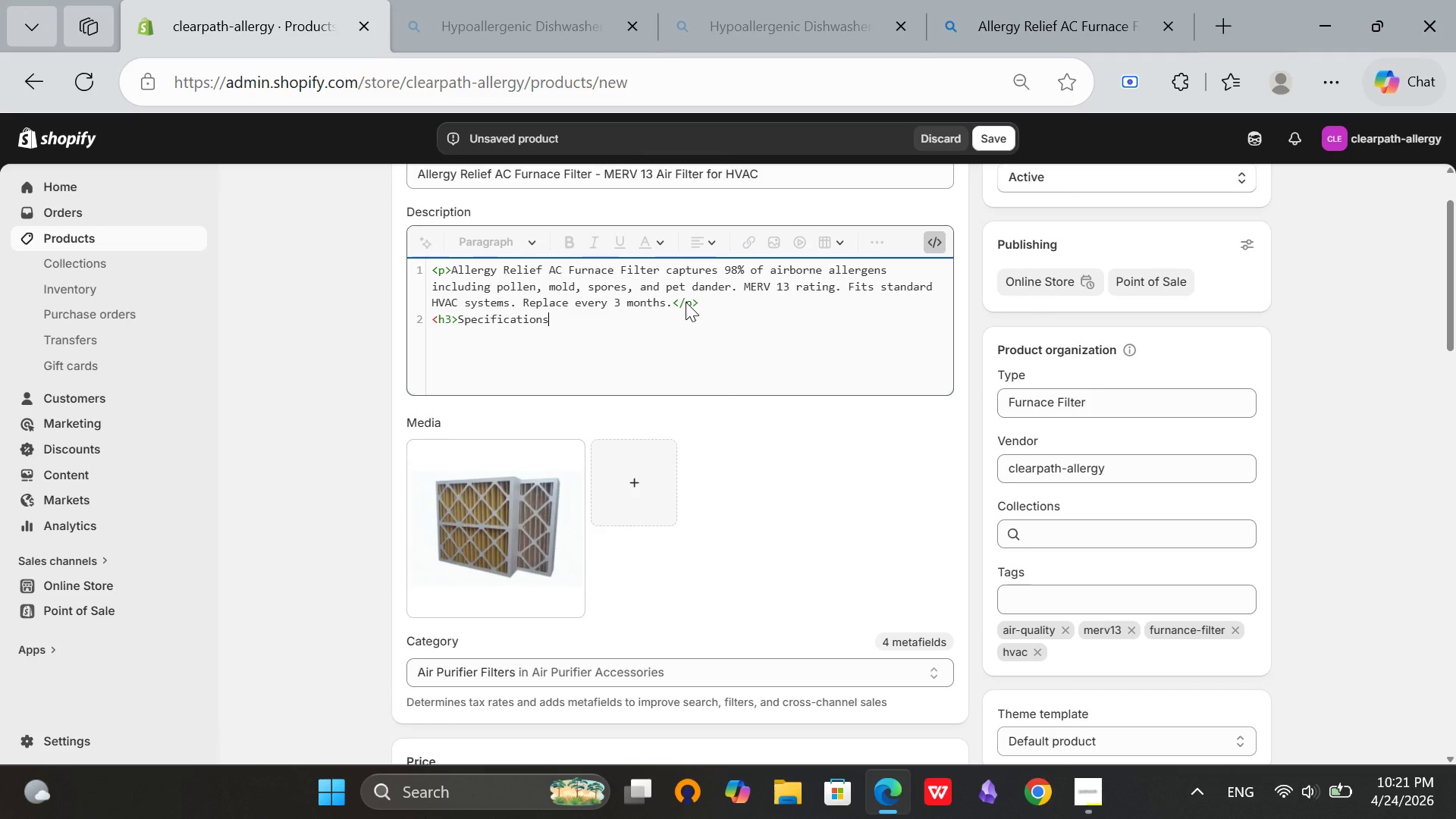 
key(ArrowLeft)
 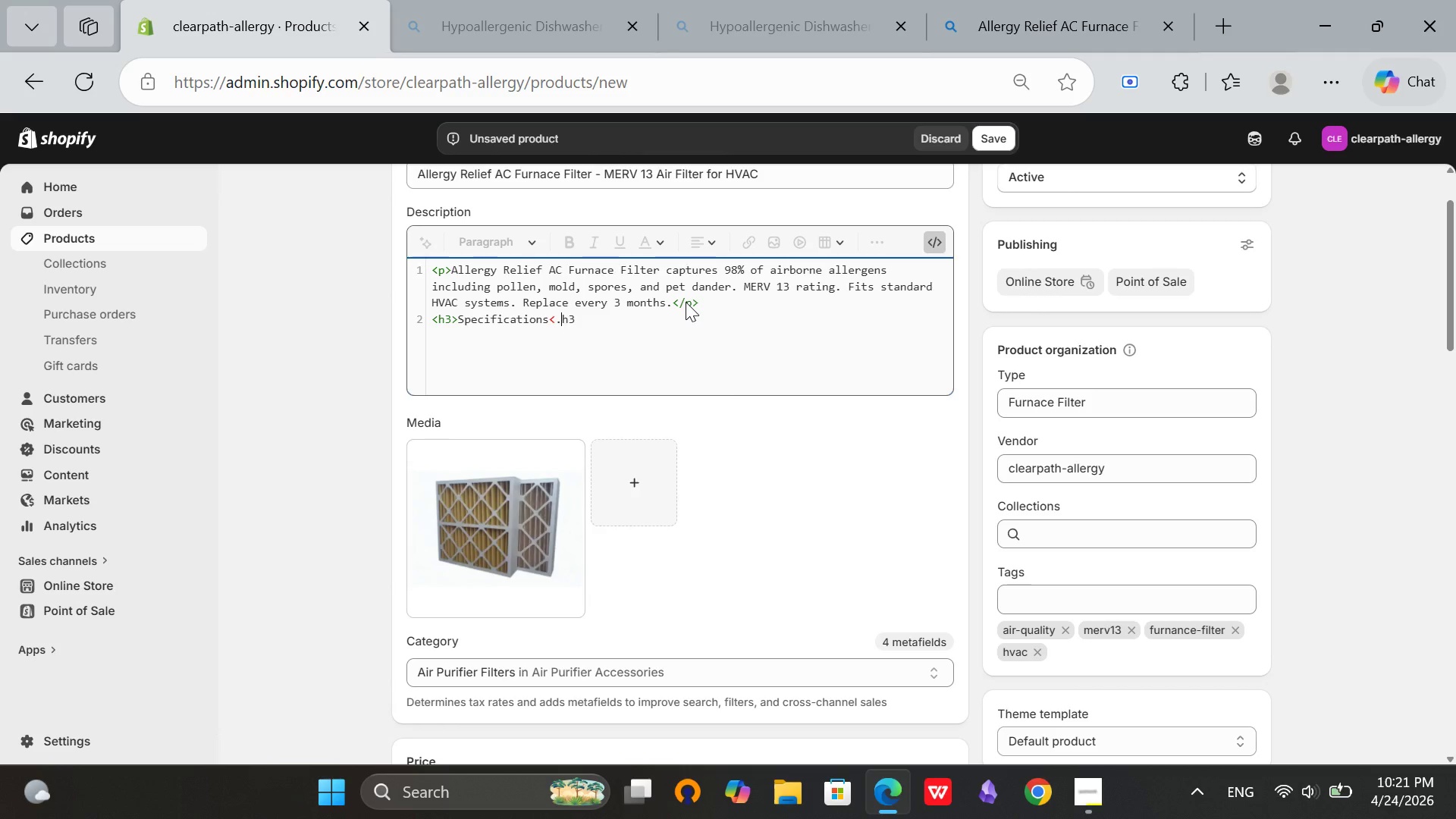 
key(ArrowLeft)
 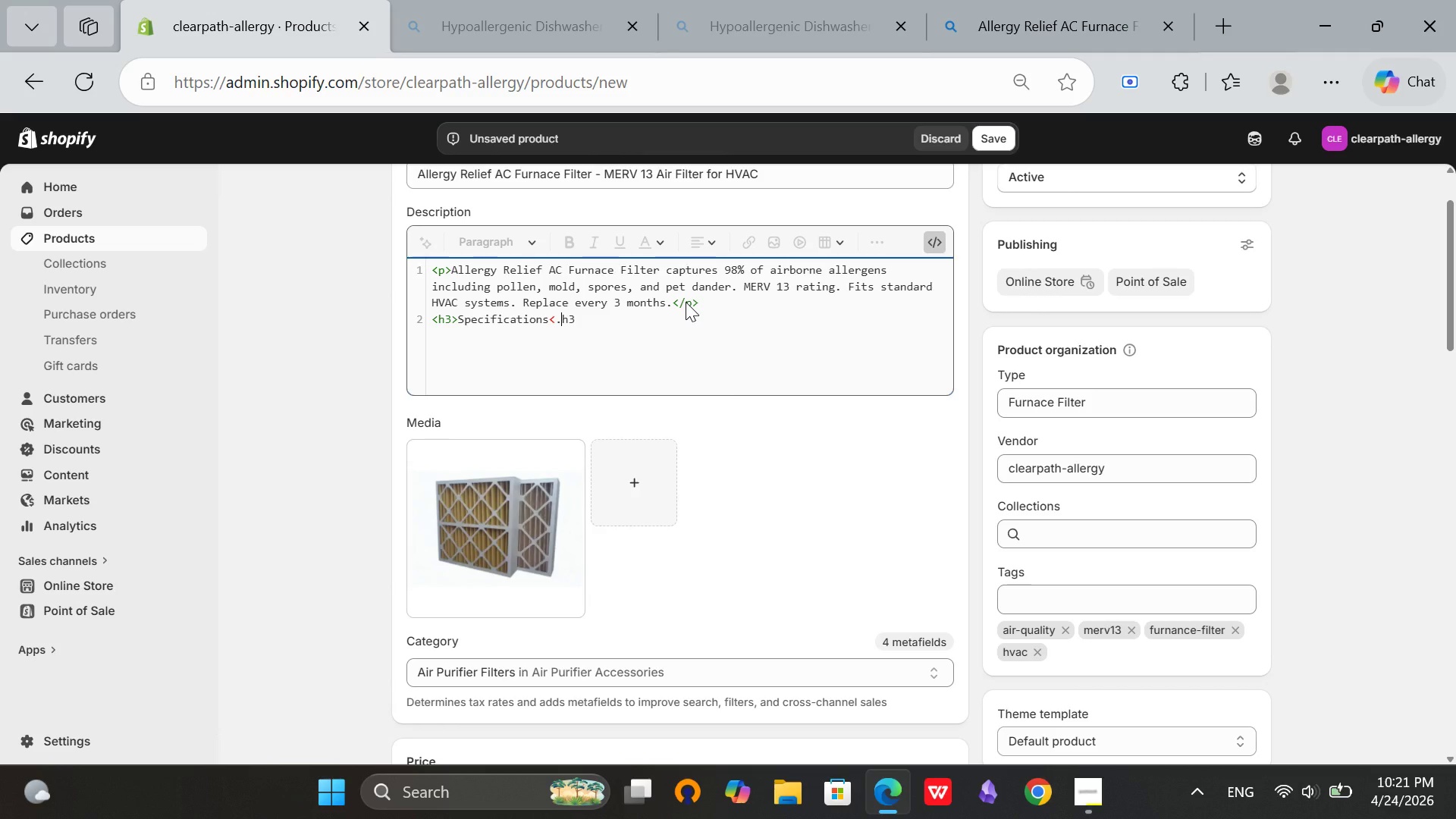 
key(Backspace)
 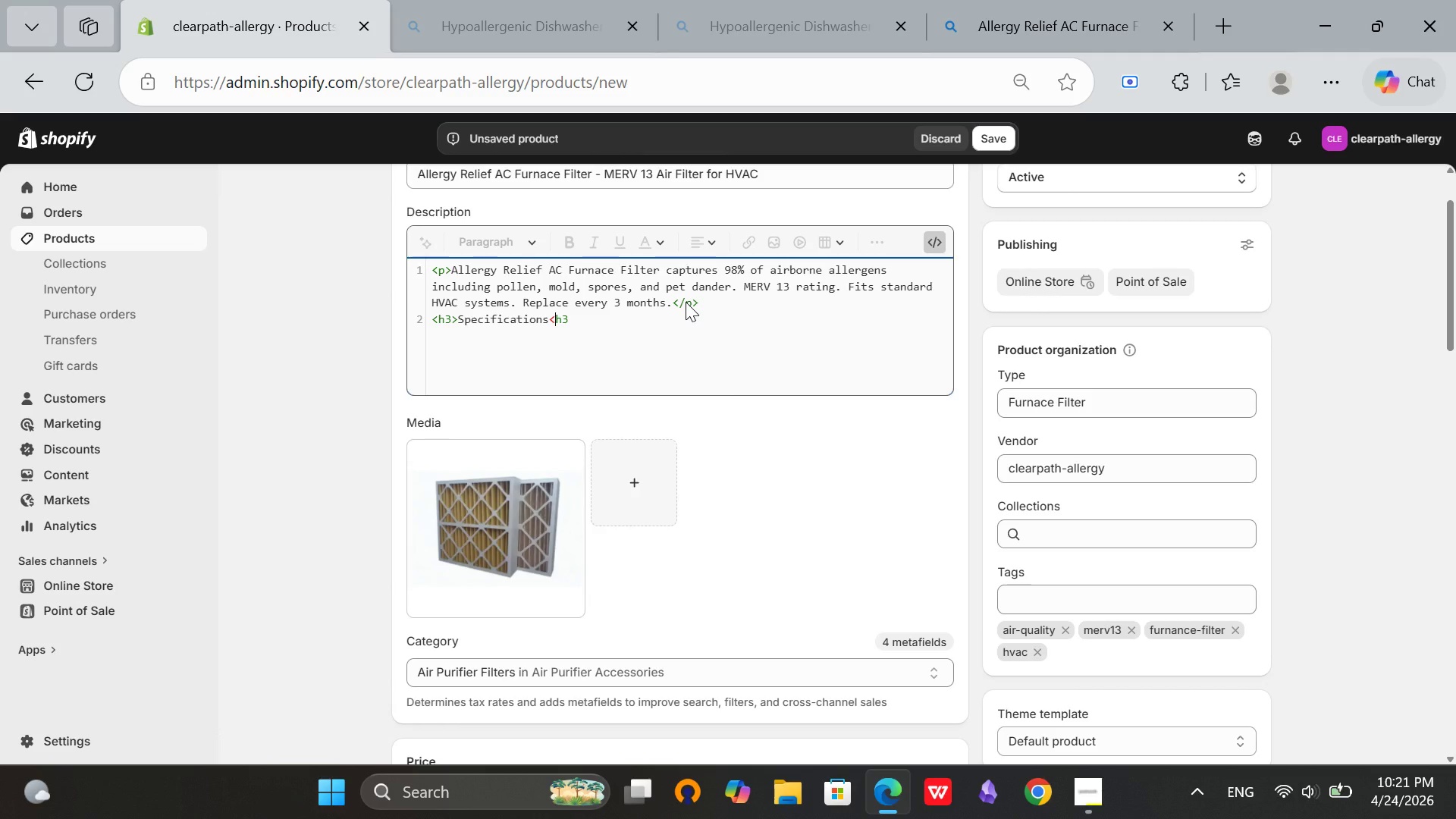 
key(Slash)
 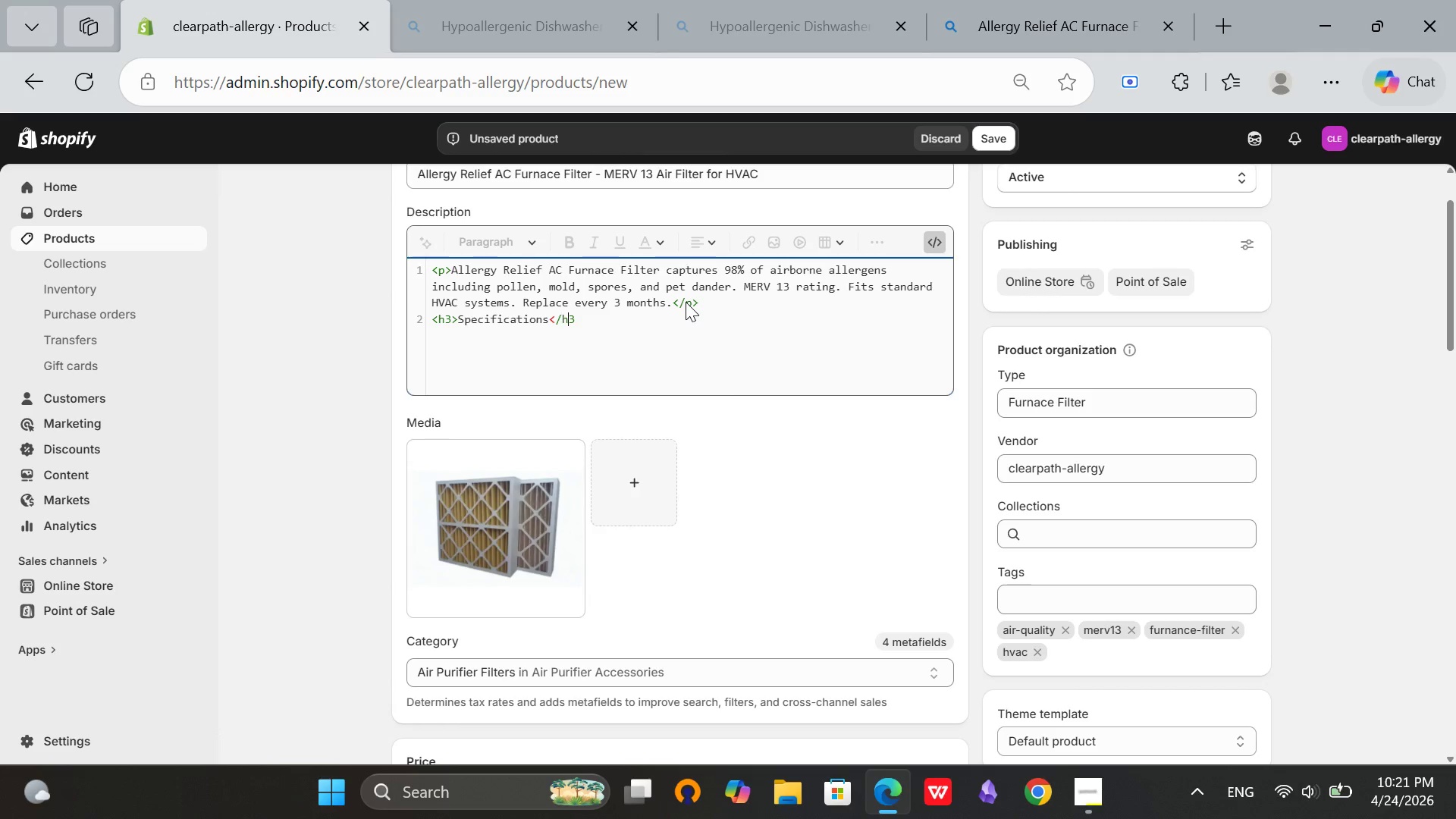 
key(ArrowRight)
 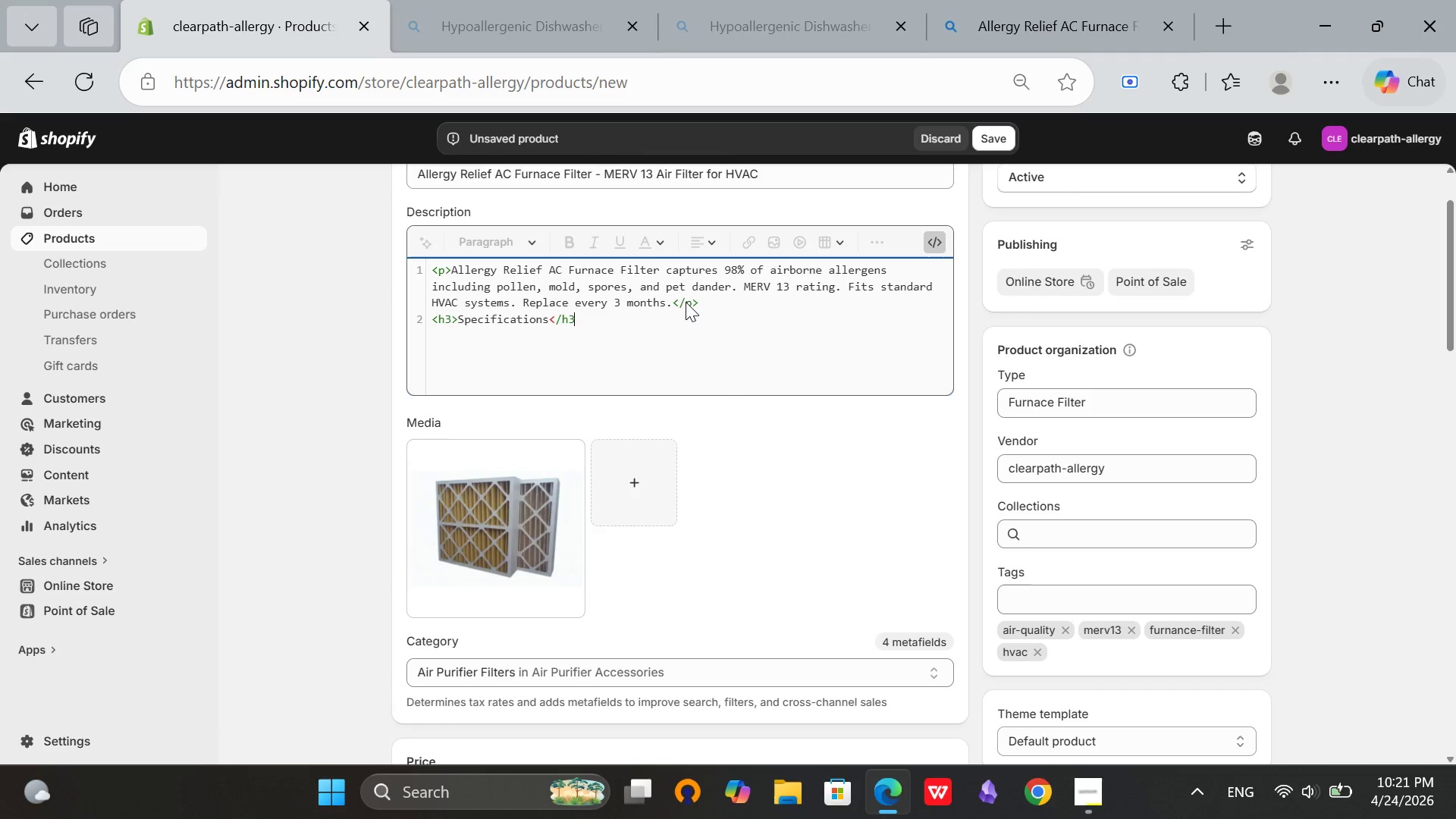 
key(ArrowRight)
 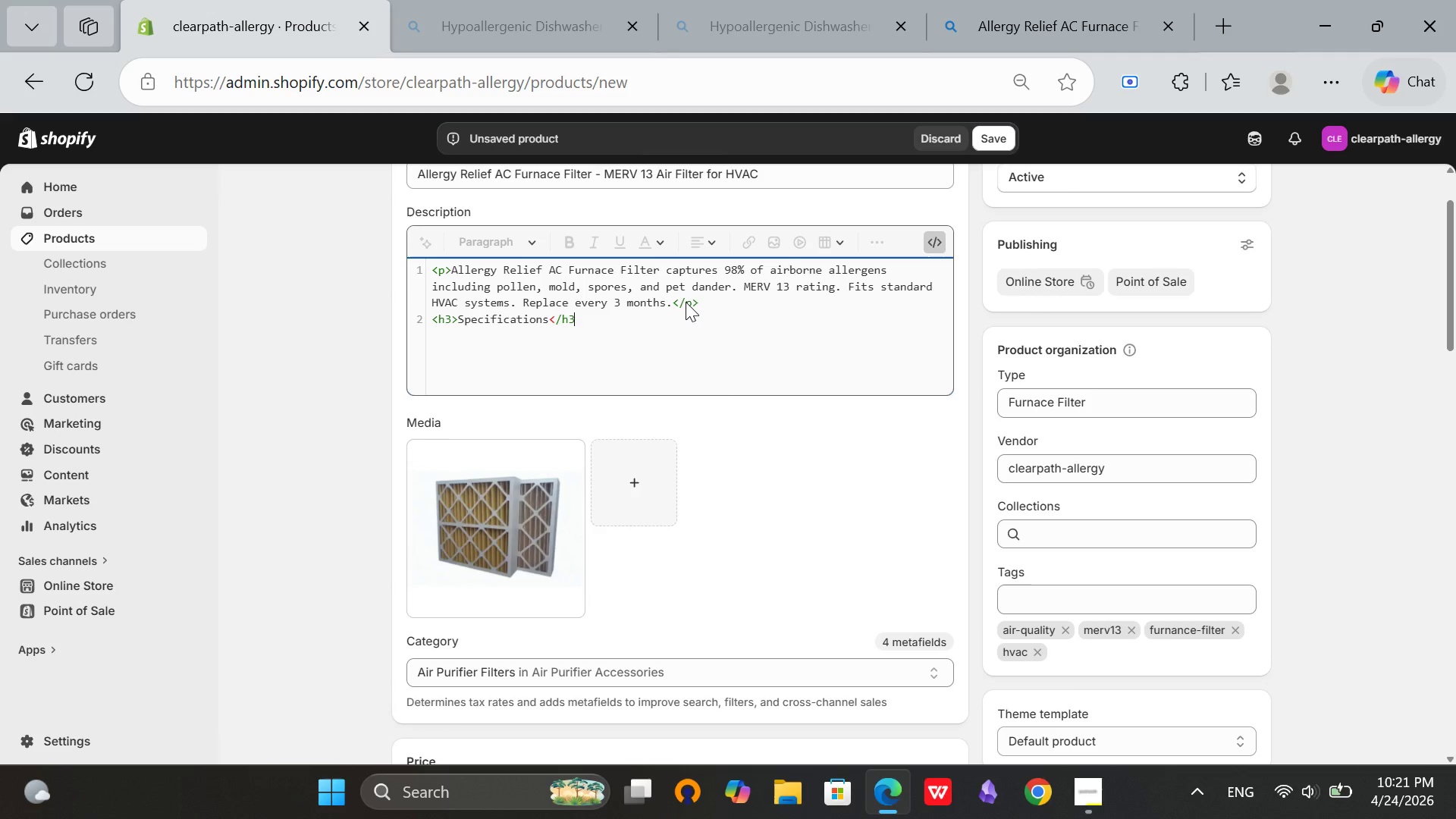 
key(Shift+Period)
 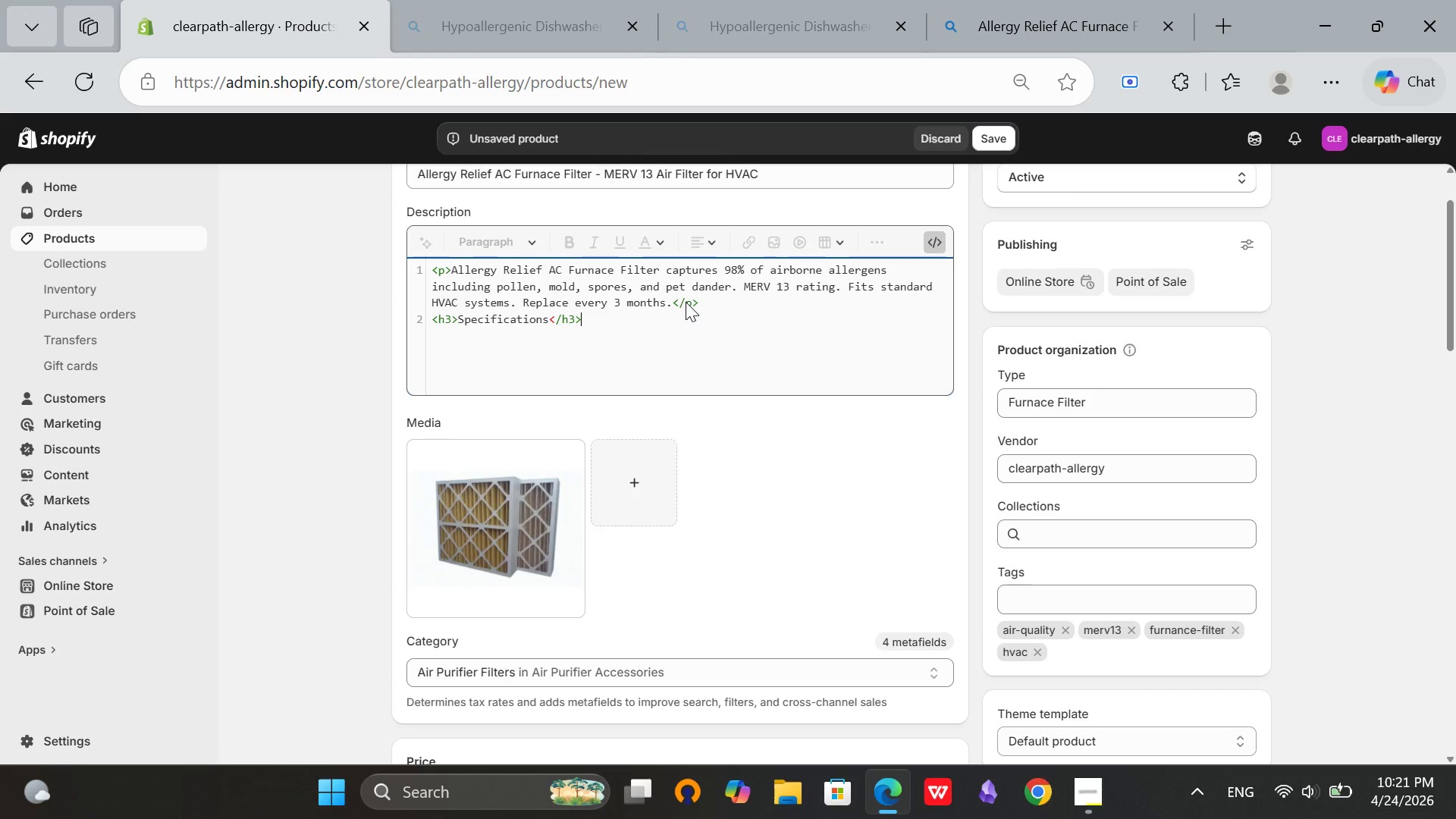 
key(Enter)
 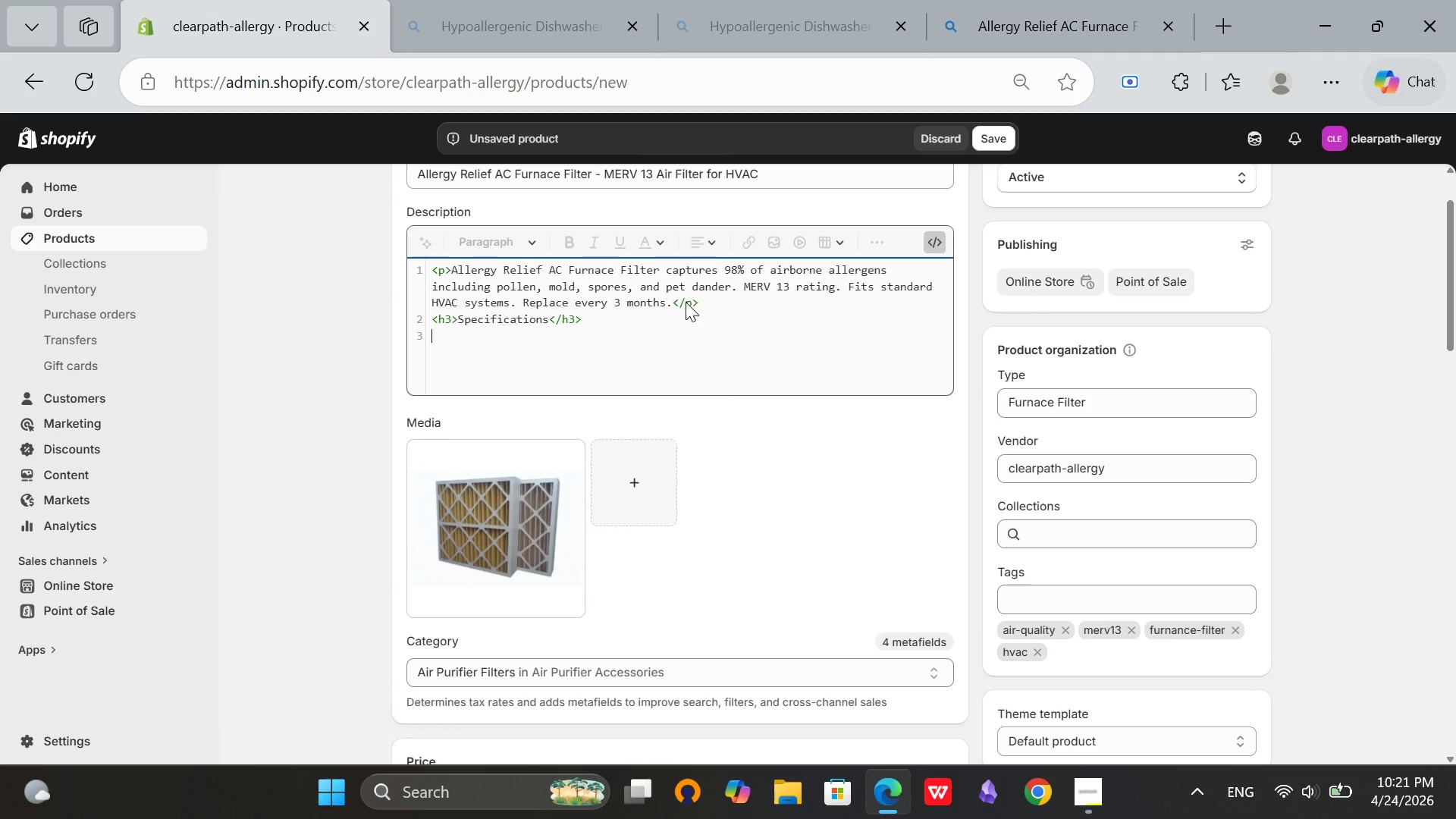 
wait(9.89)
 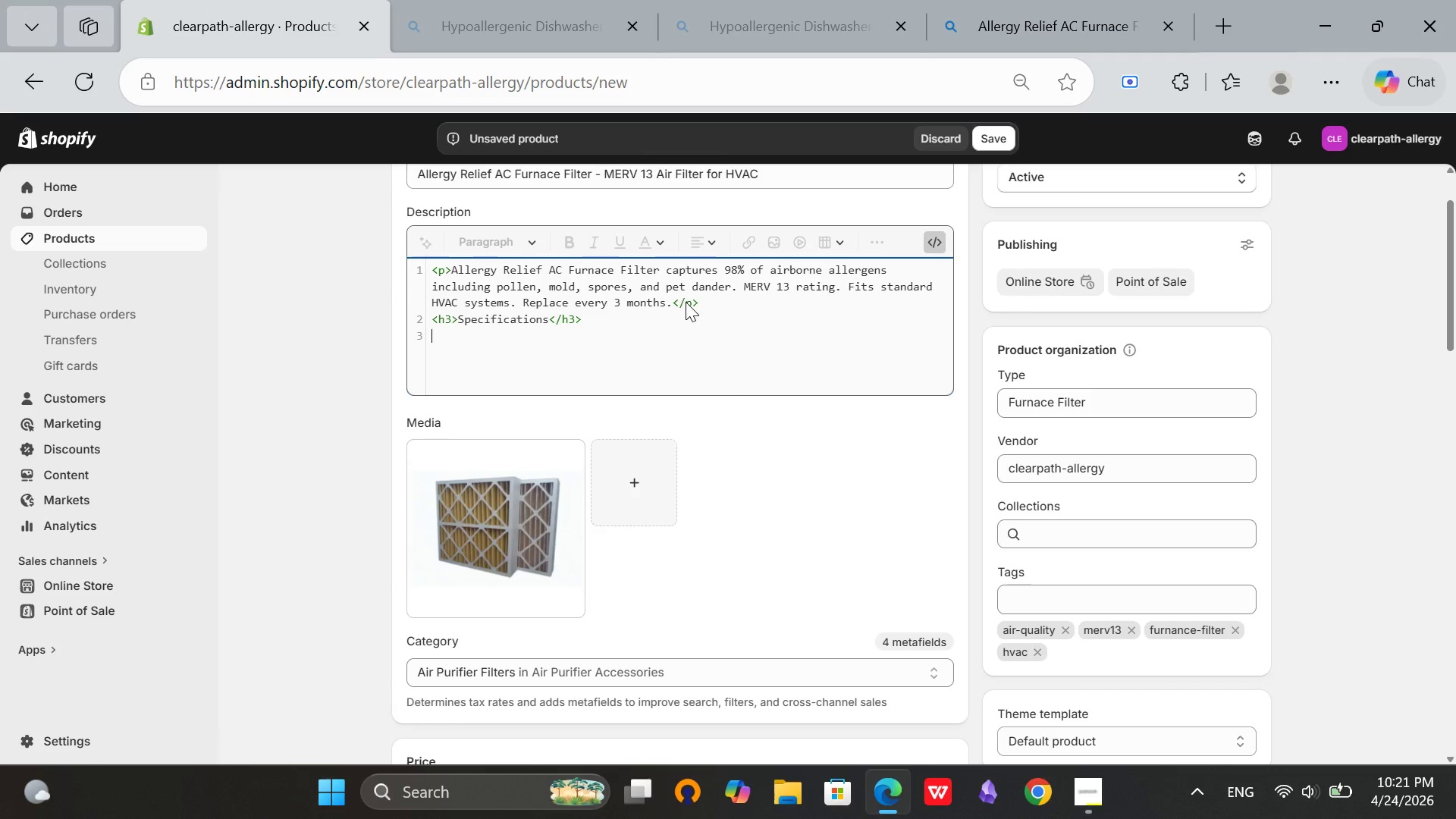 
type(<i)
key(Backspace)
type(ul>)
 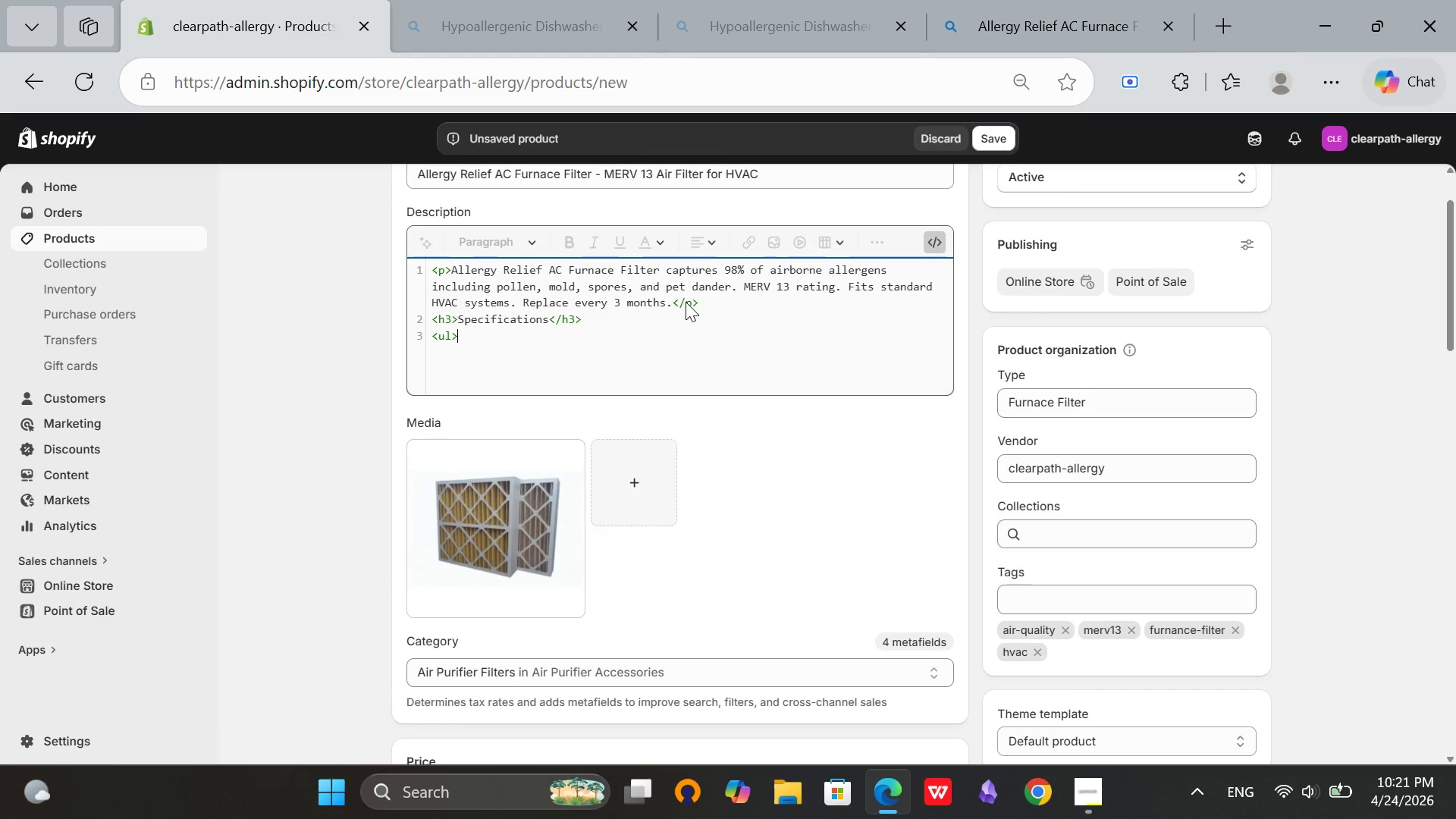 
key(Enter)
 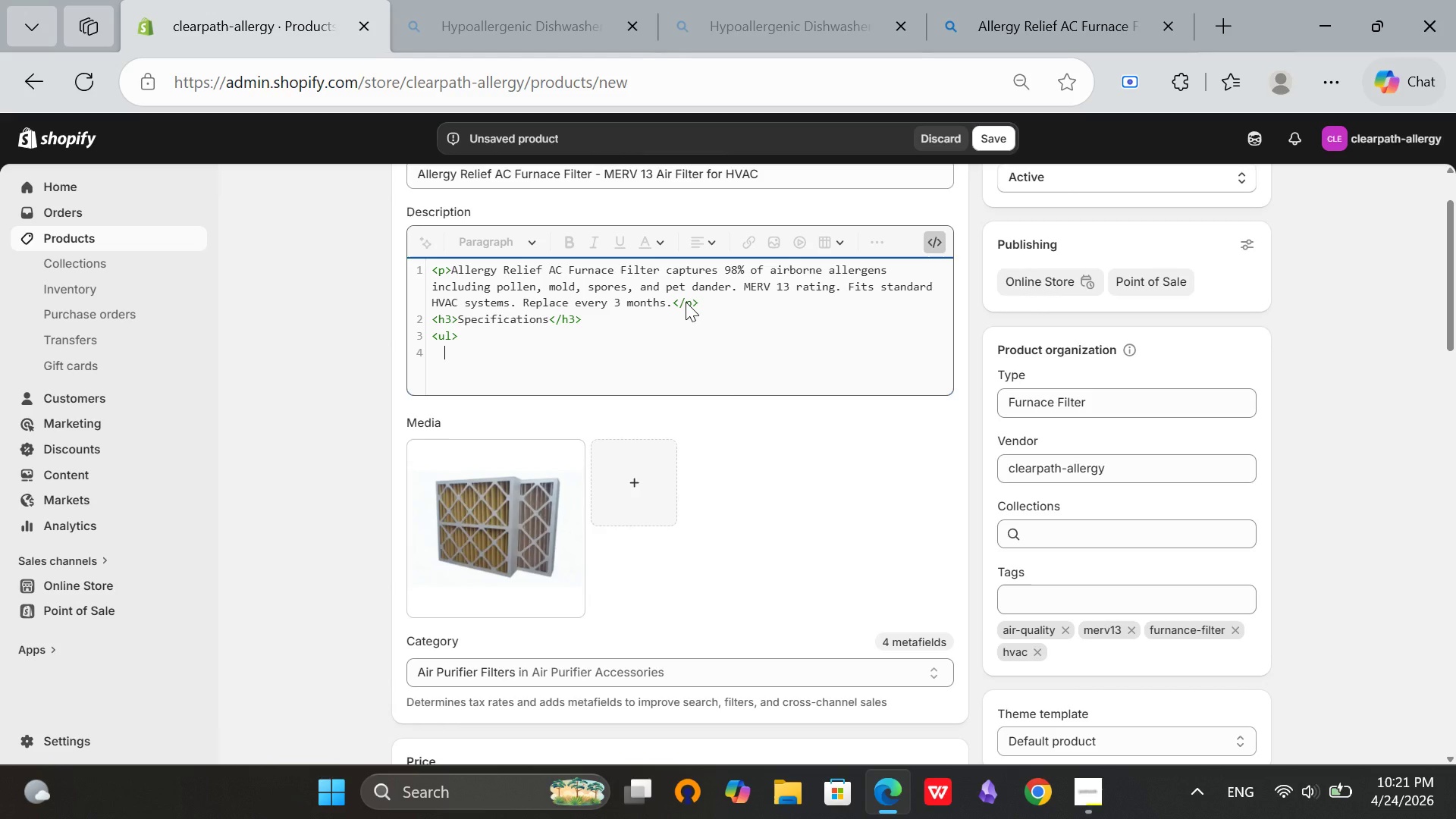 
key(Backspace)
type(<li.)
key(Backspace)
type(>)
 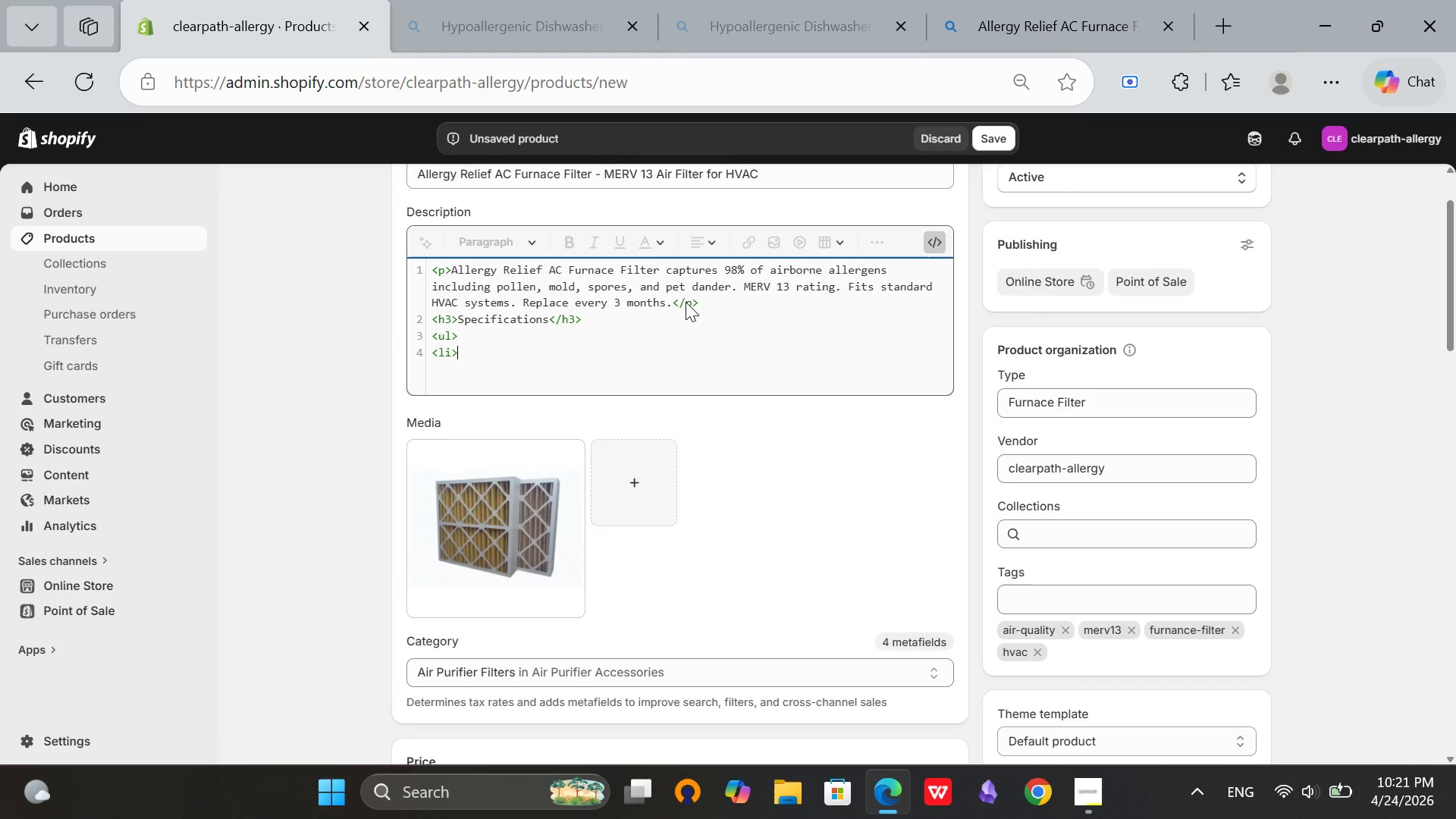 
type(MERV rating: 13</li>)
 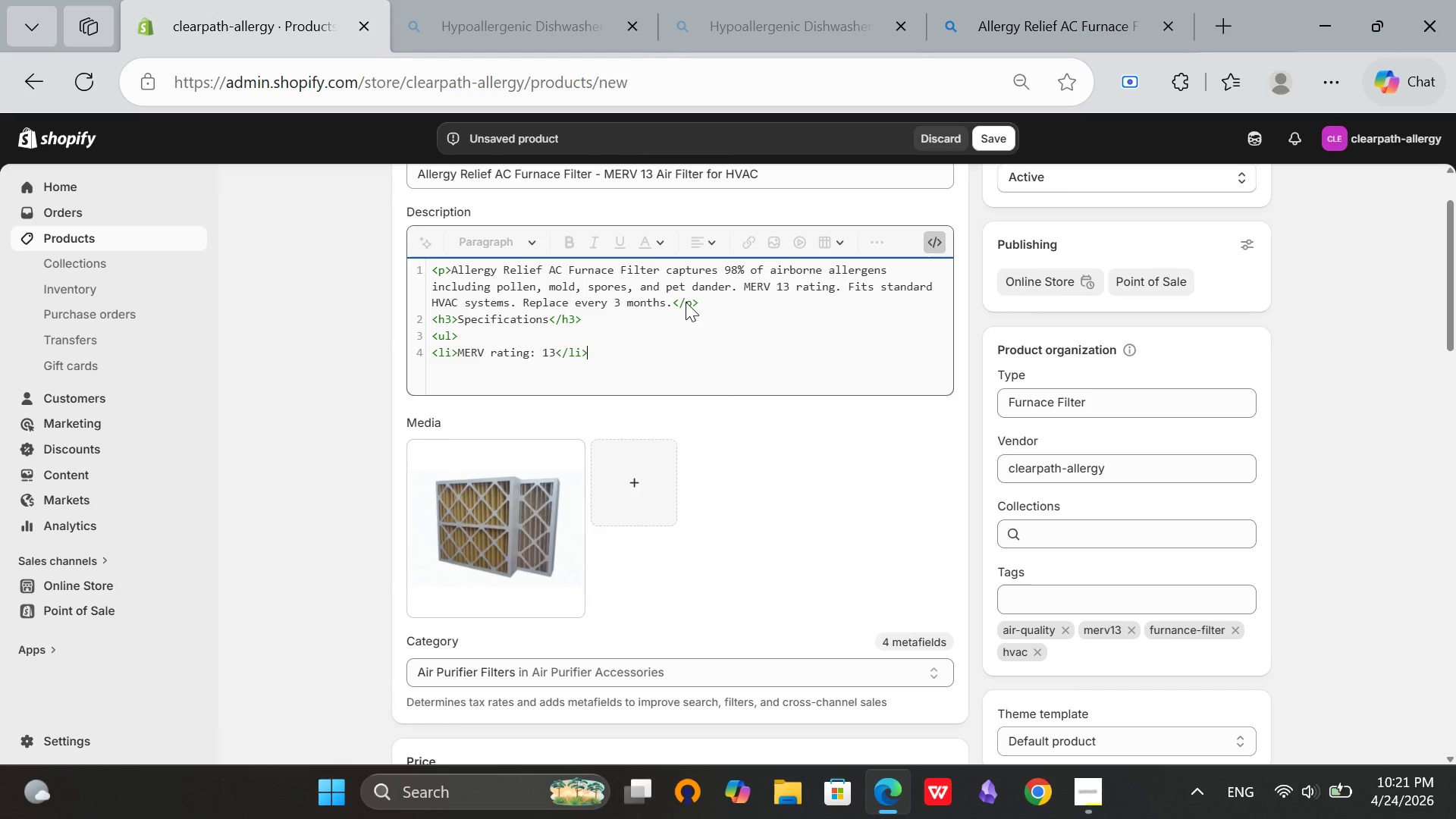 
key(Enter)
 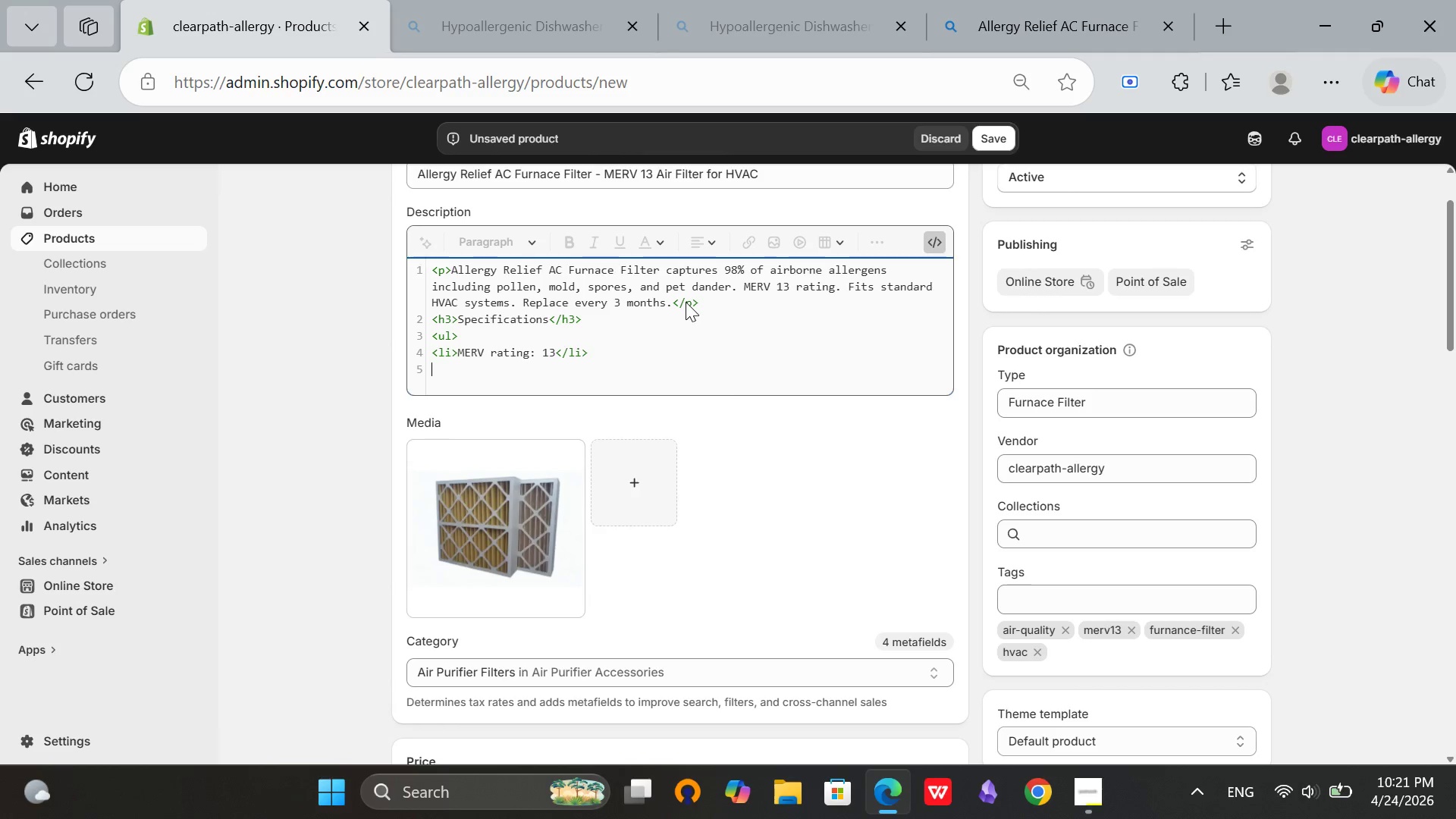 
type(<li>Efficiency: 98% at 1-3 microns</li>)
 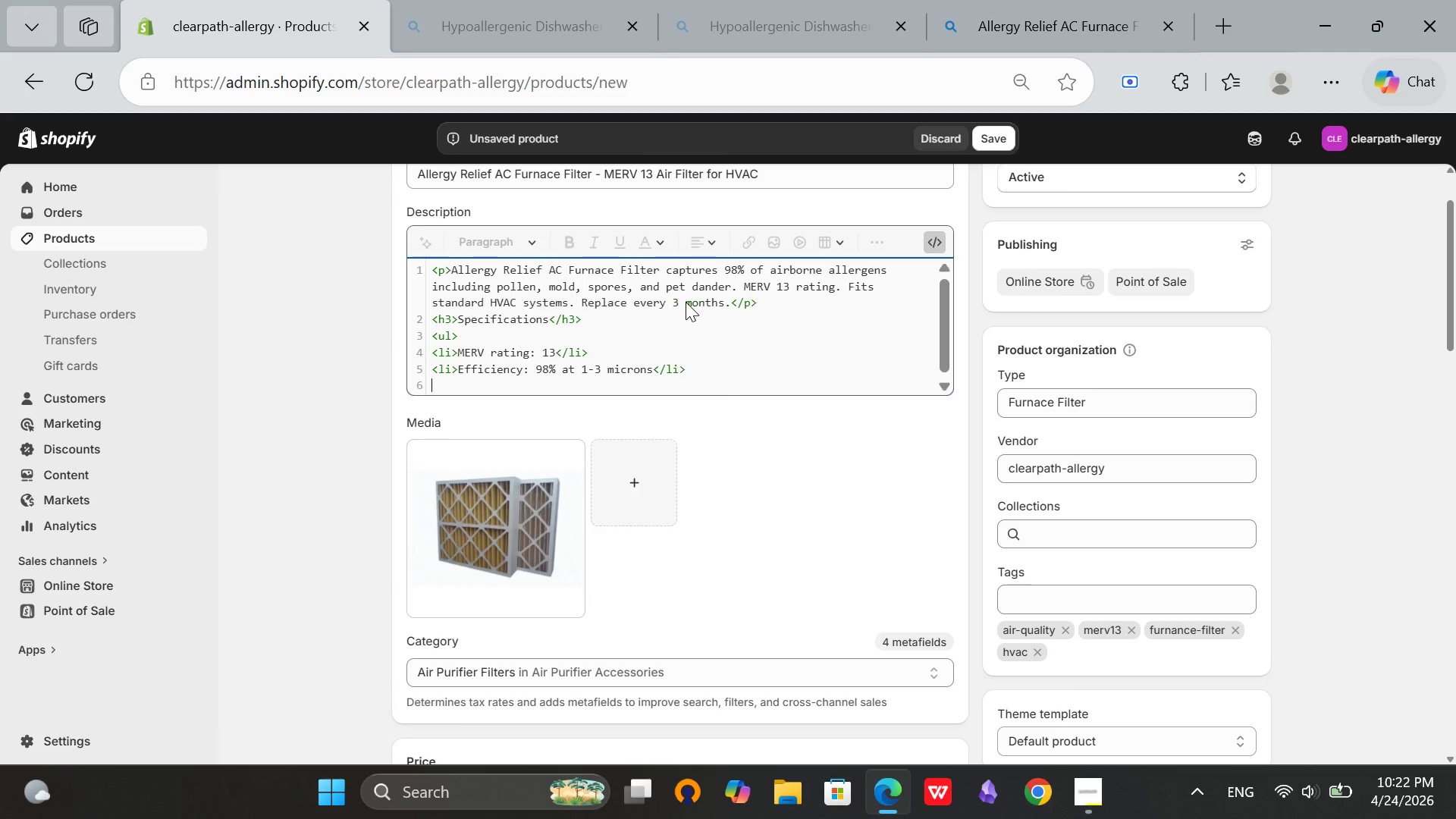 
 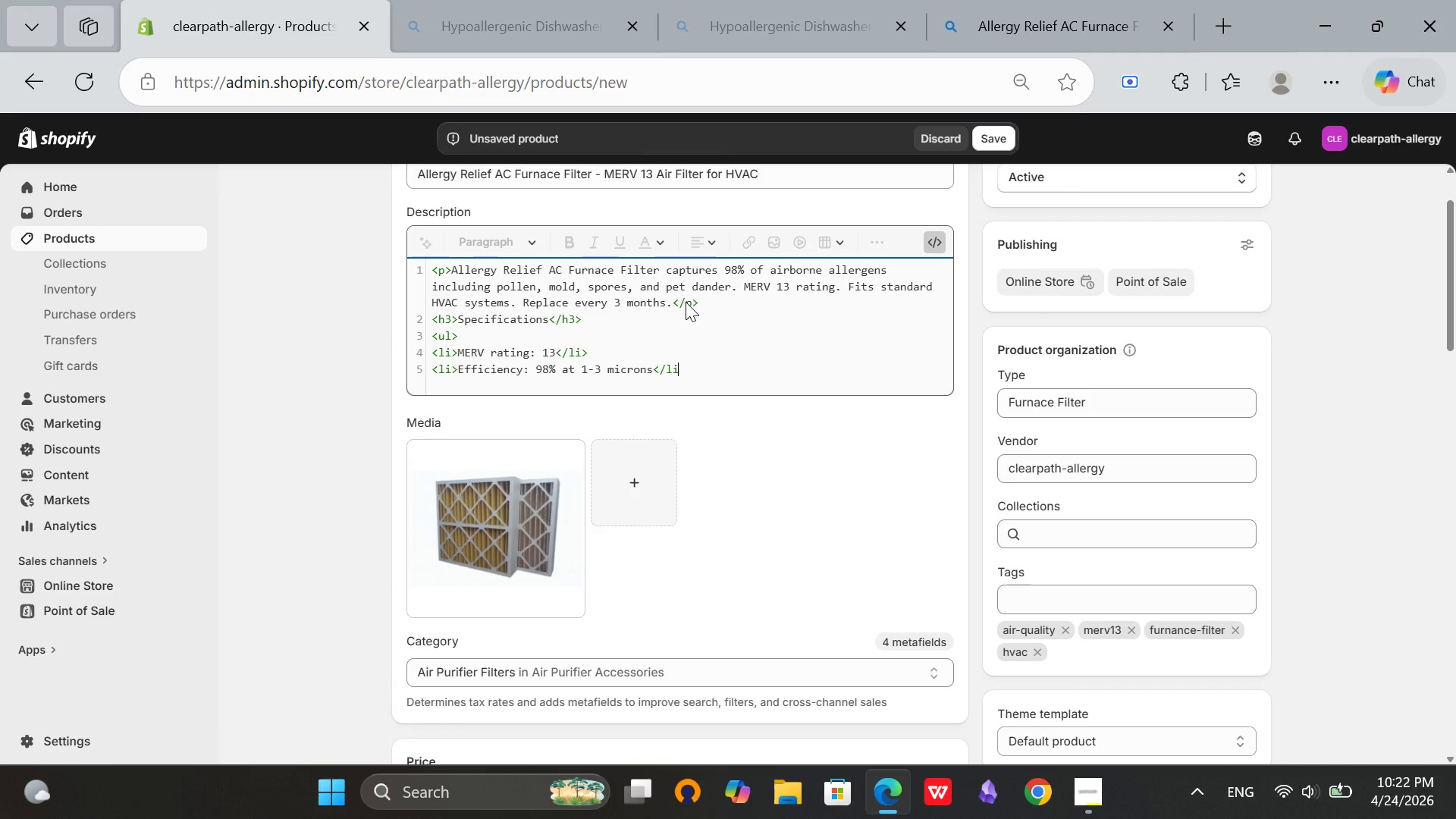 
key(Enter)
 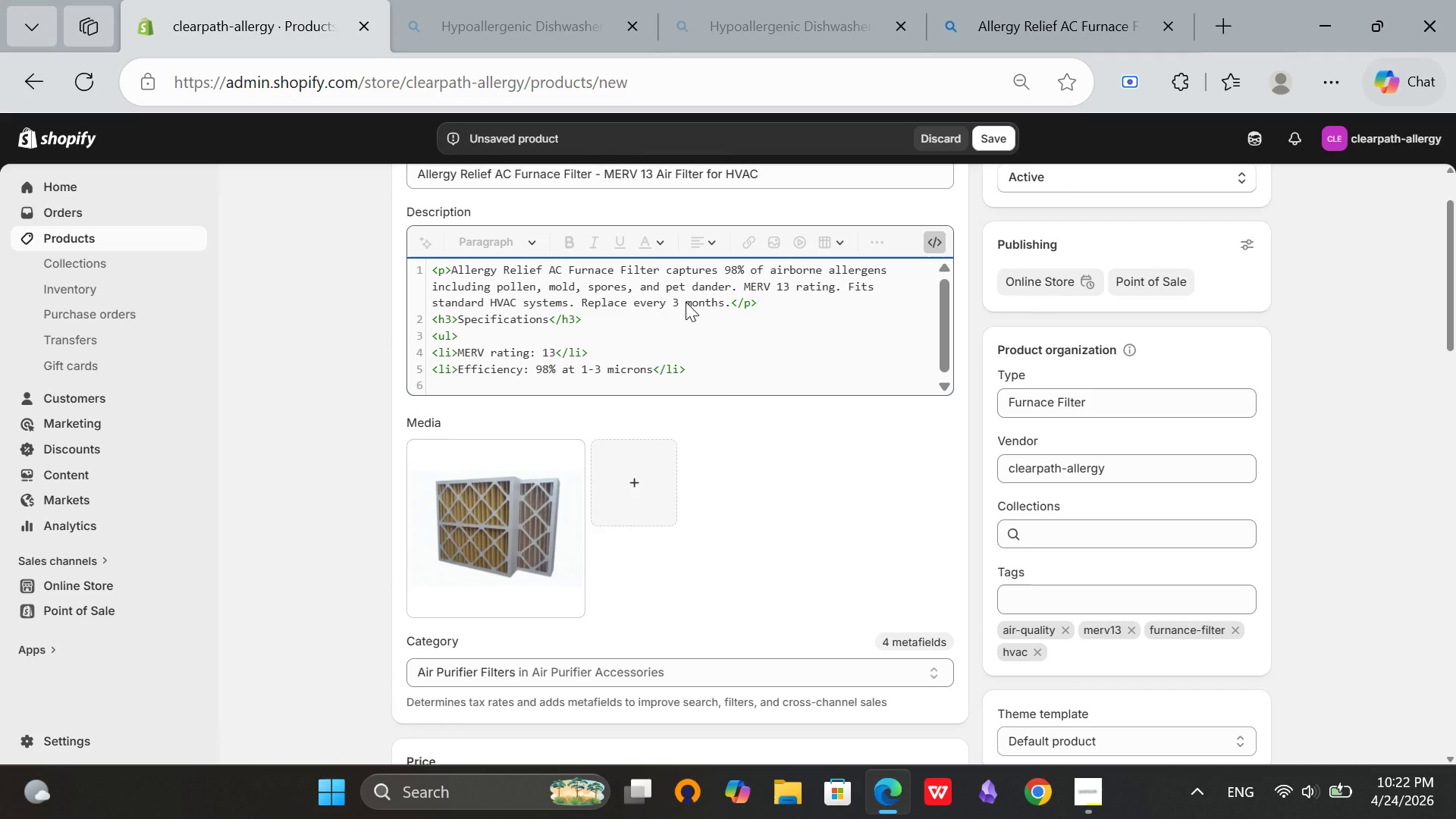 
type(<i>)
key(Backspace)
key(Backspace)
type(li>Filter type: Pleated</li>)
 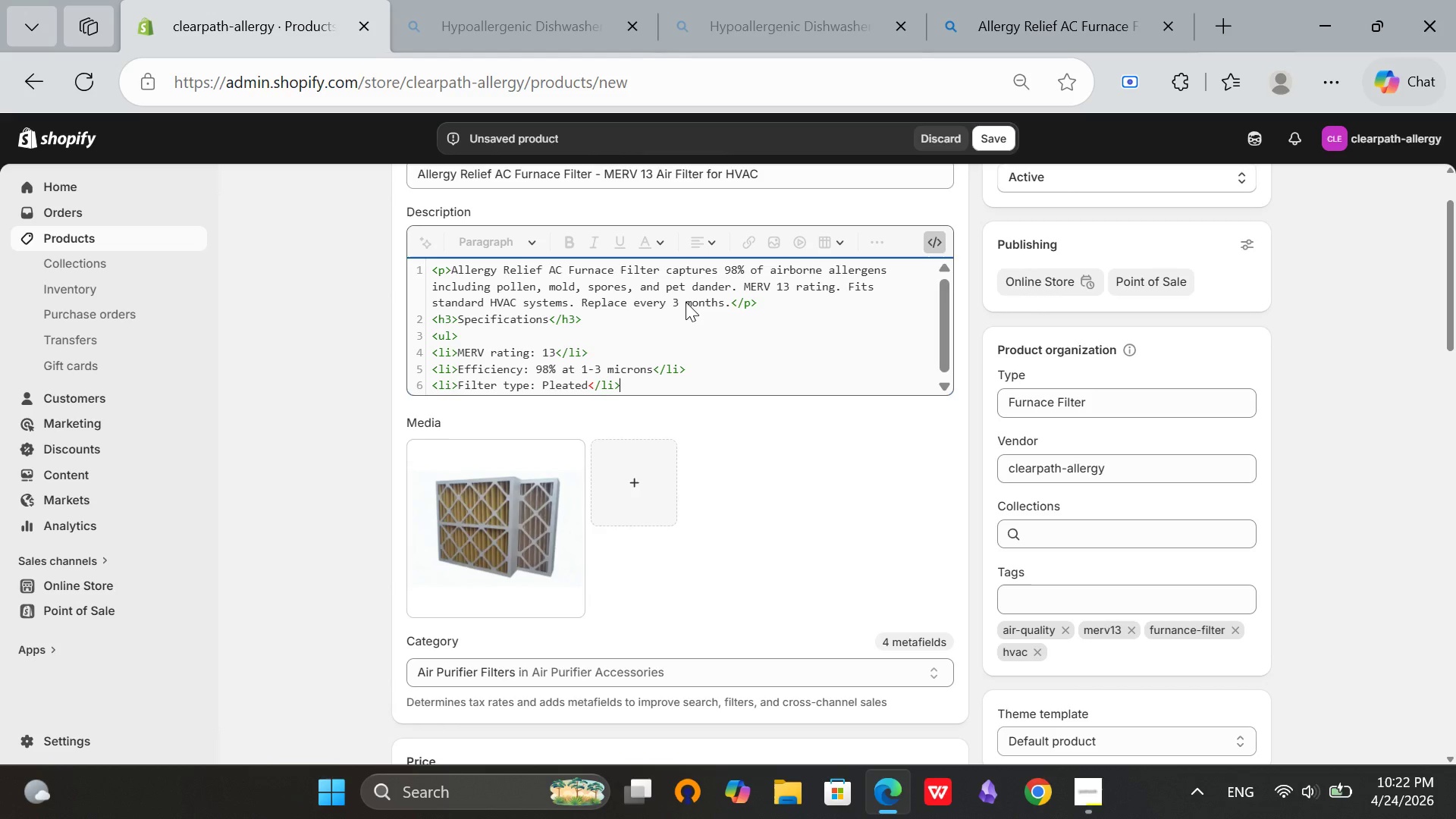 
key(Enter)
 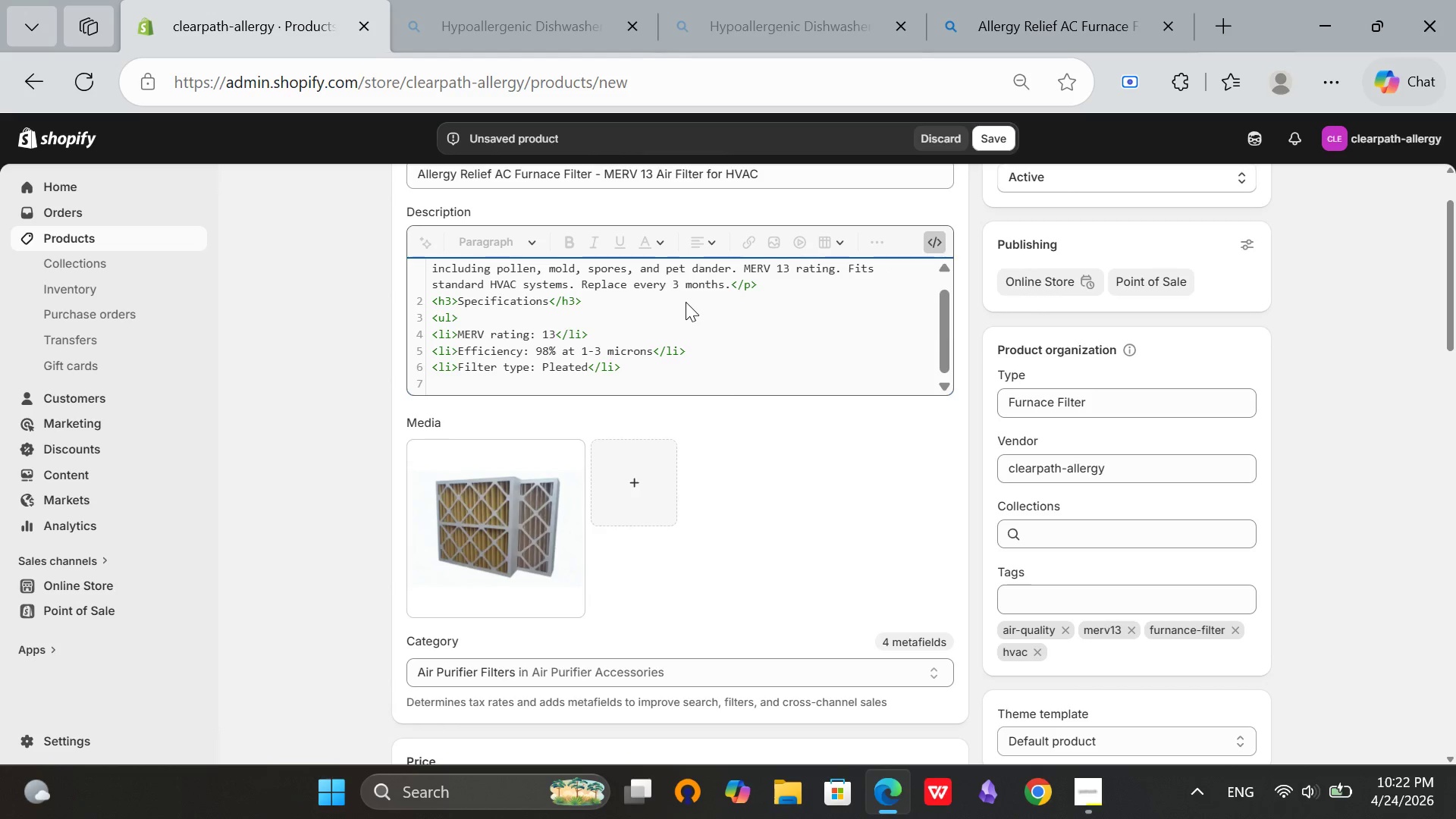 
type(<li>)
 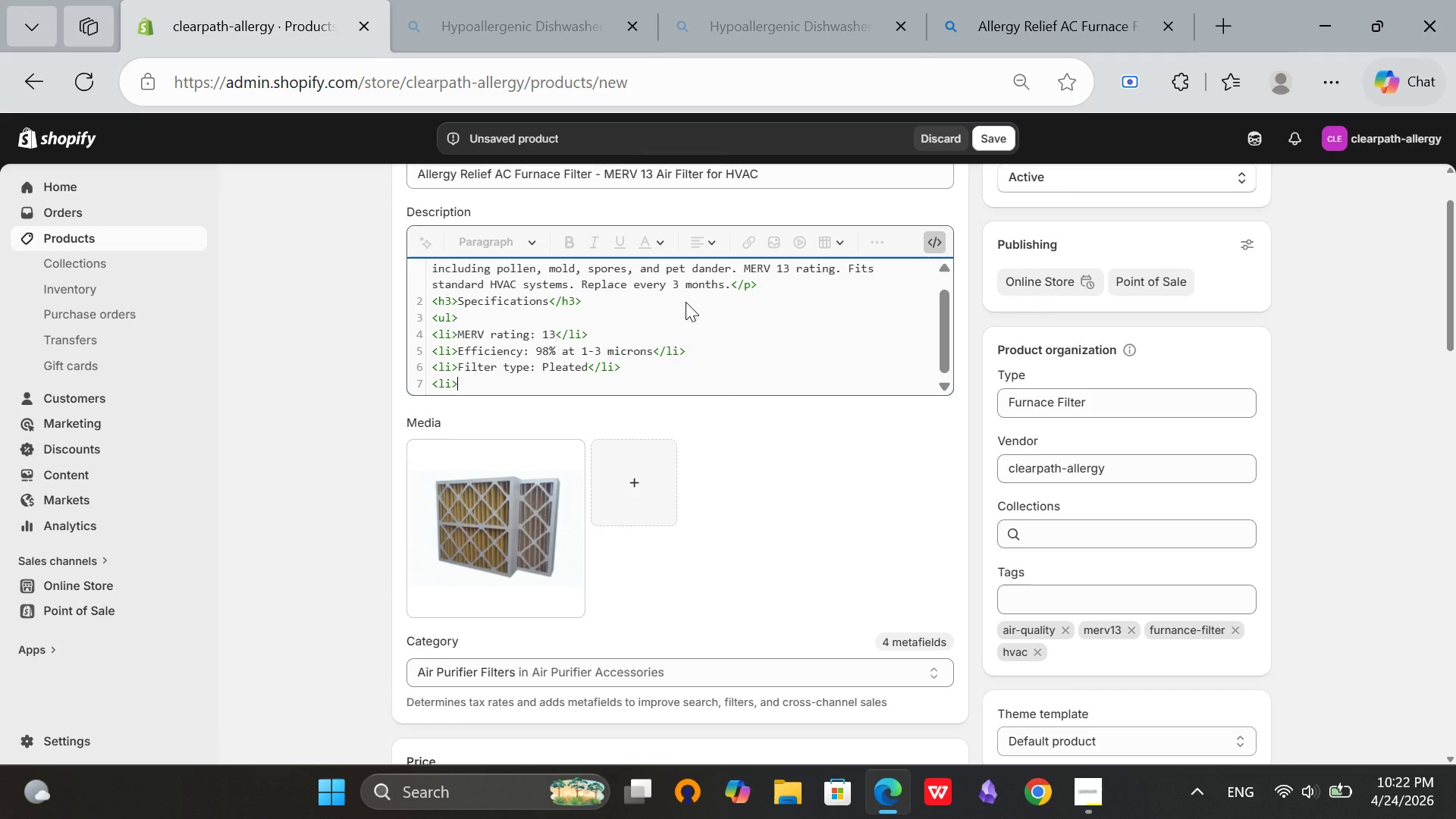 
wait(6.97)
 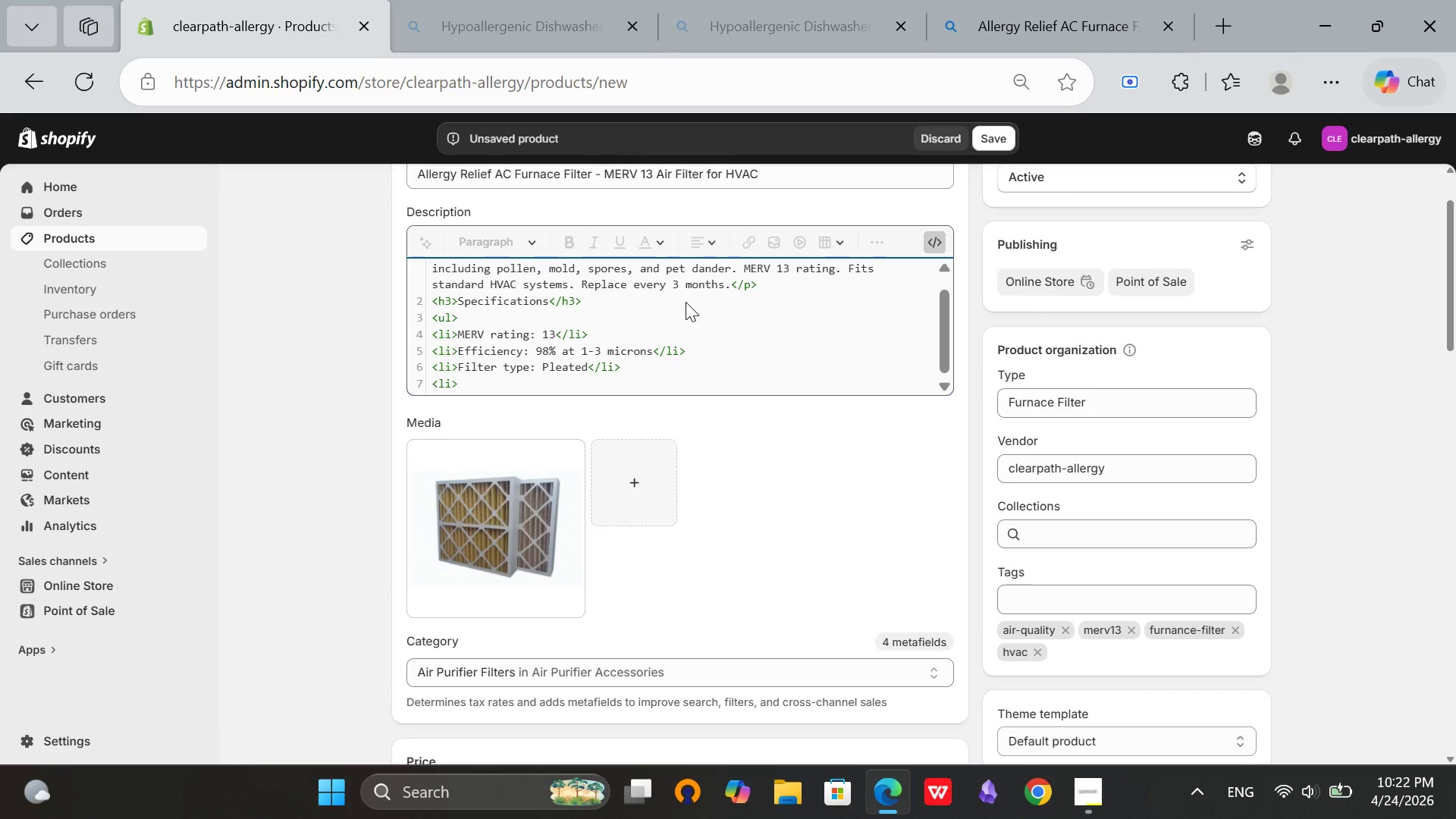 
type(Sizes: 16x20, 16x25, 20x20, 20x25</li>)
 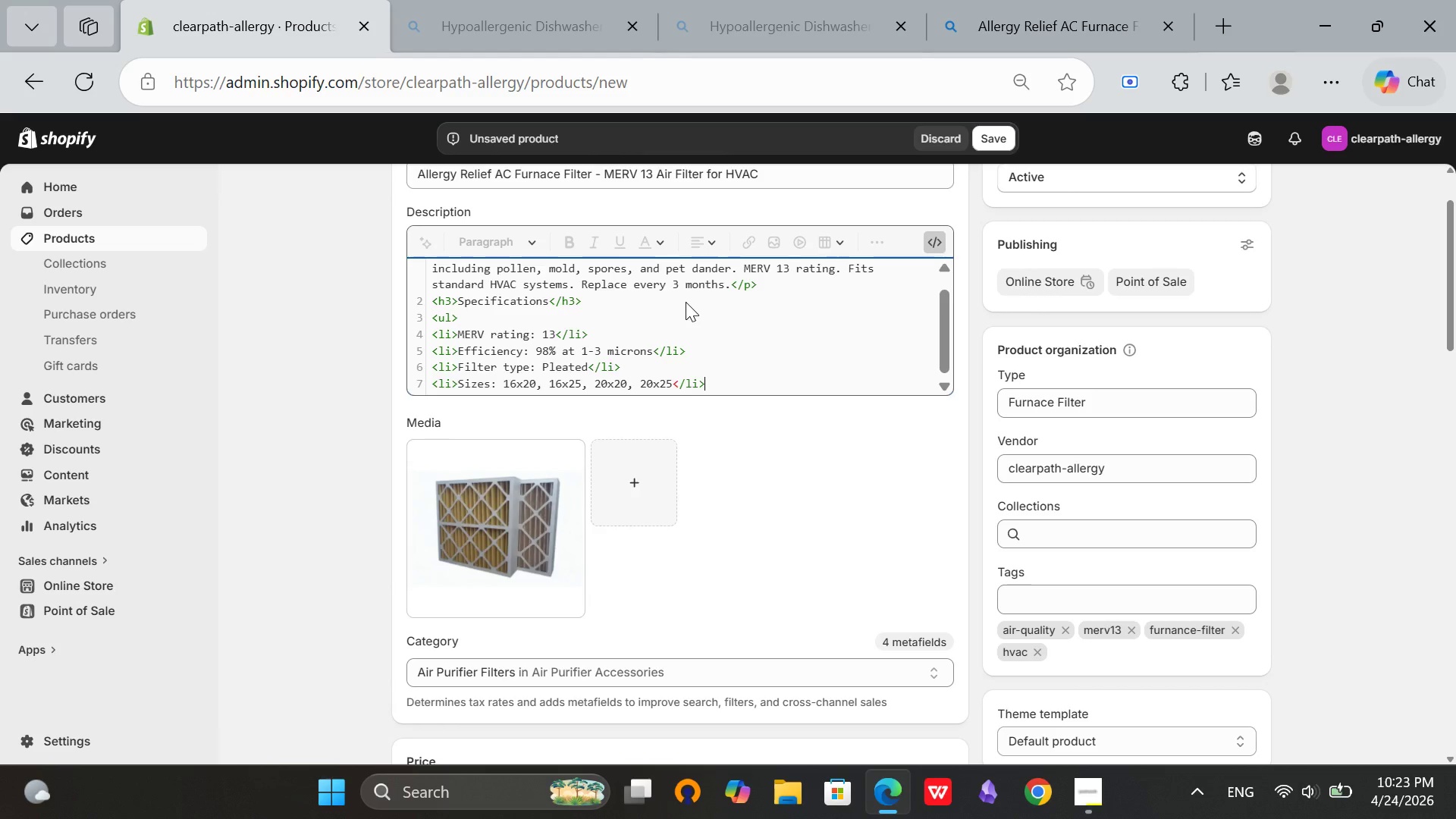 
 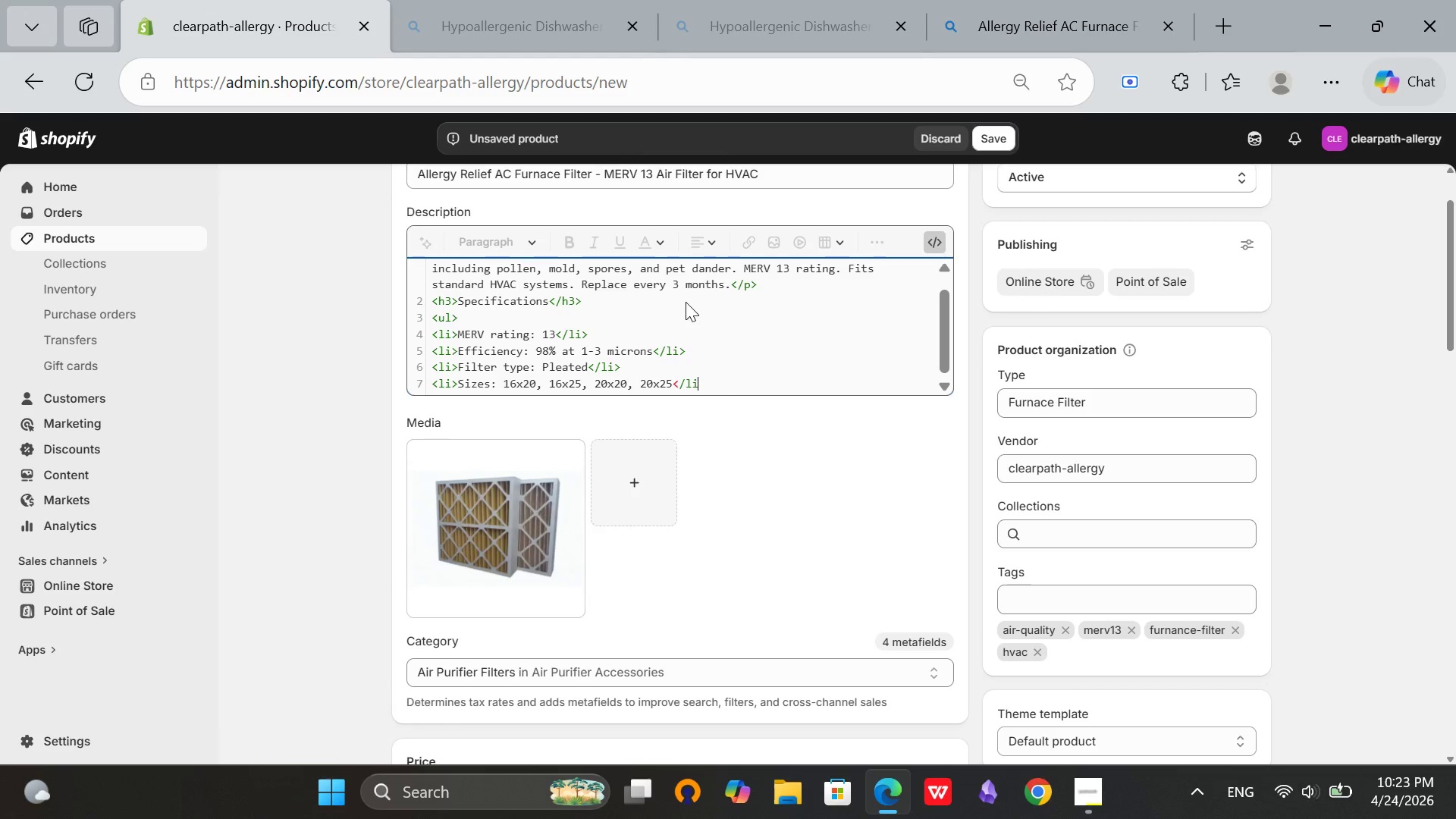 
key(Enter)
 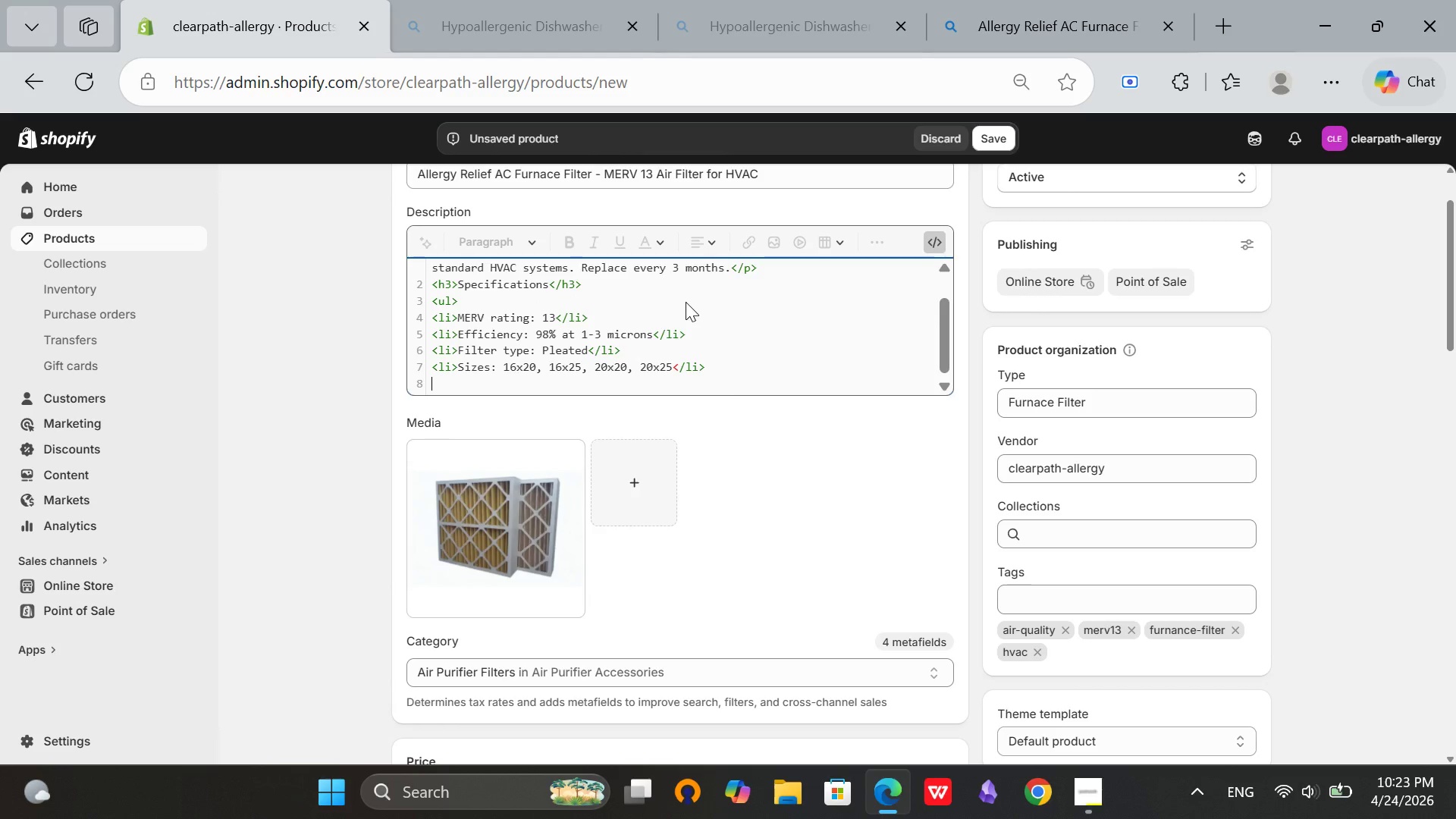 
type(<li>)
 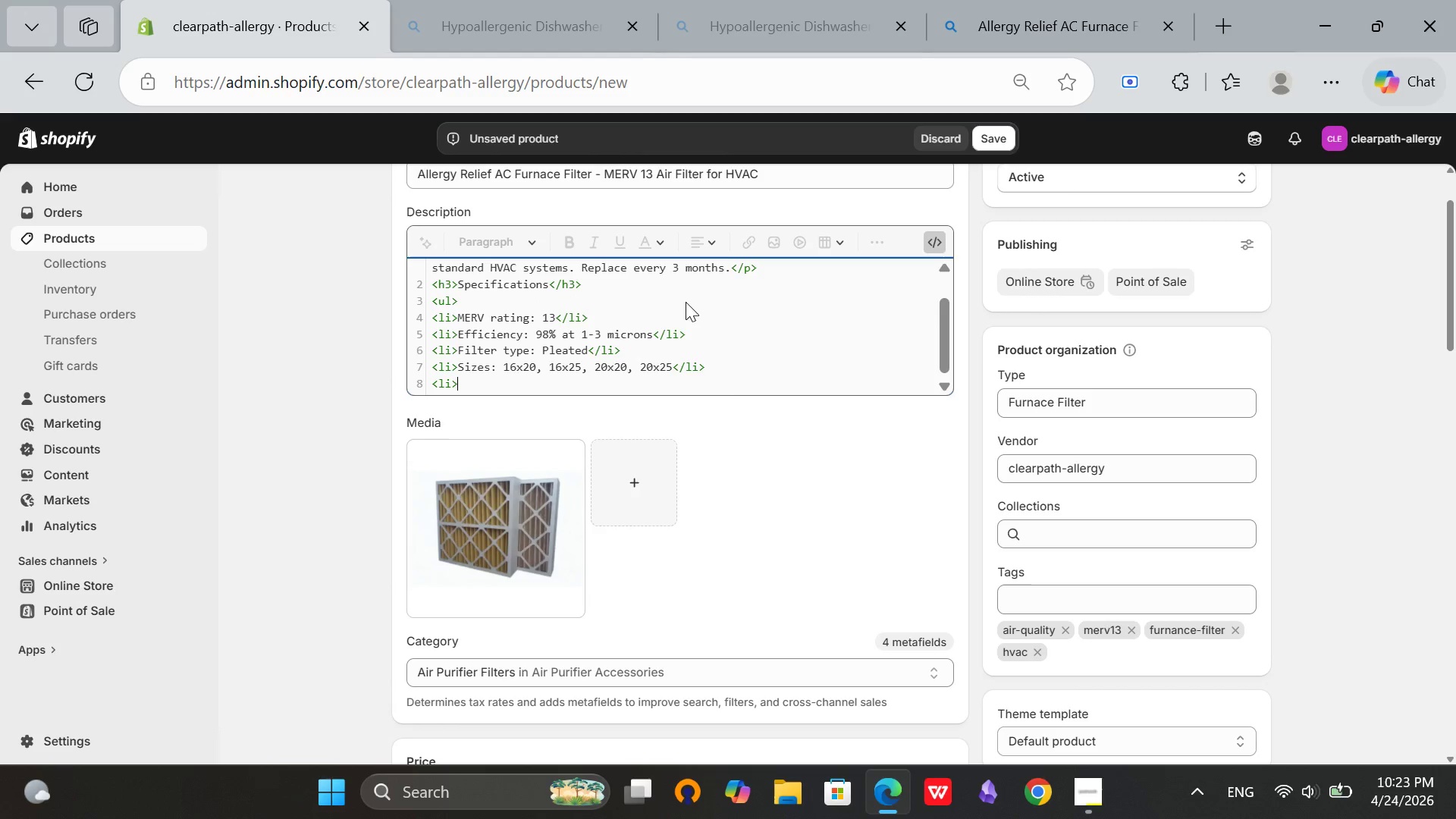 
type(Fits: Standard HVAC systems</li>)
 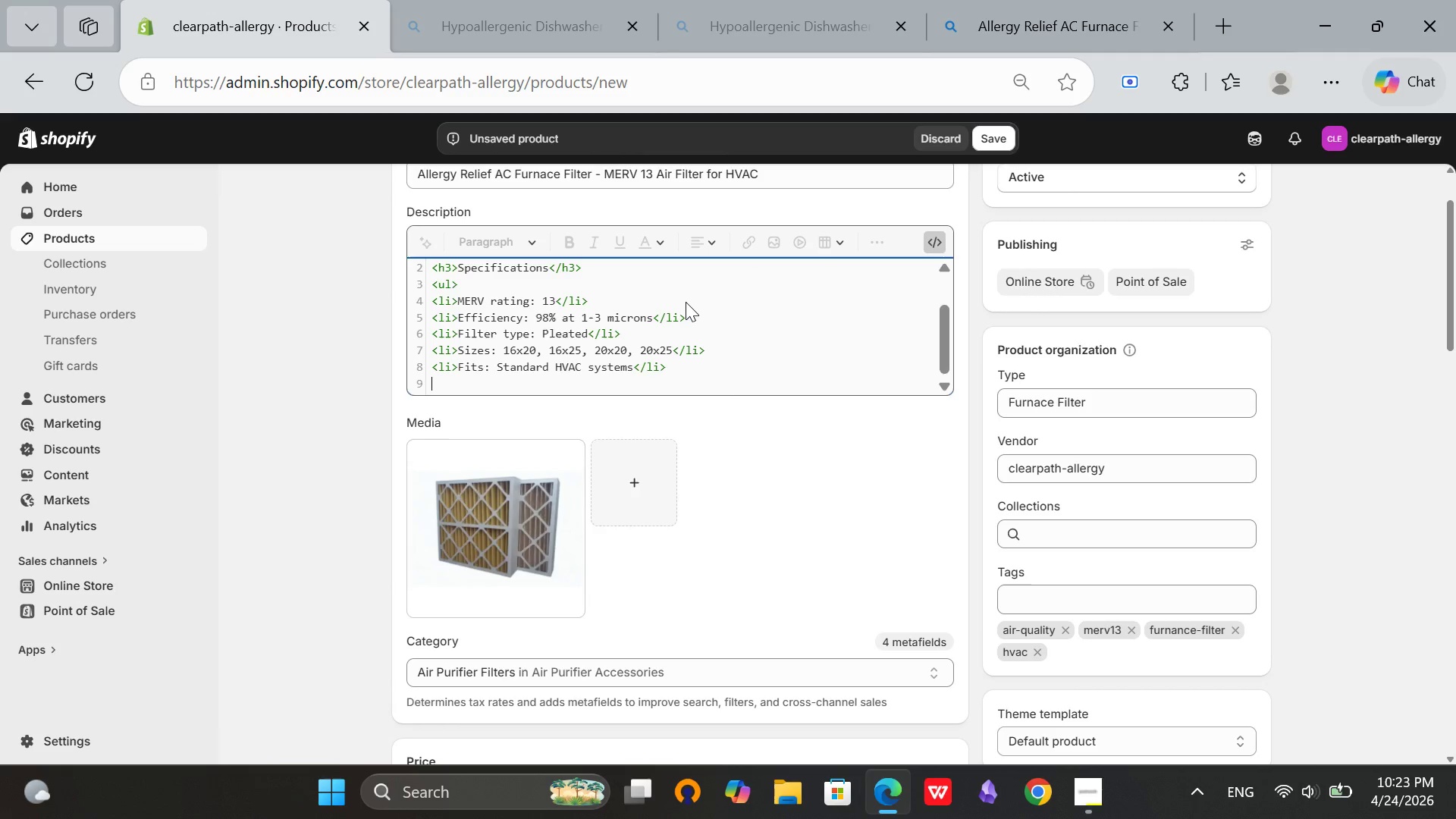 
 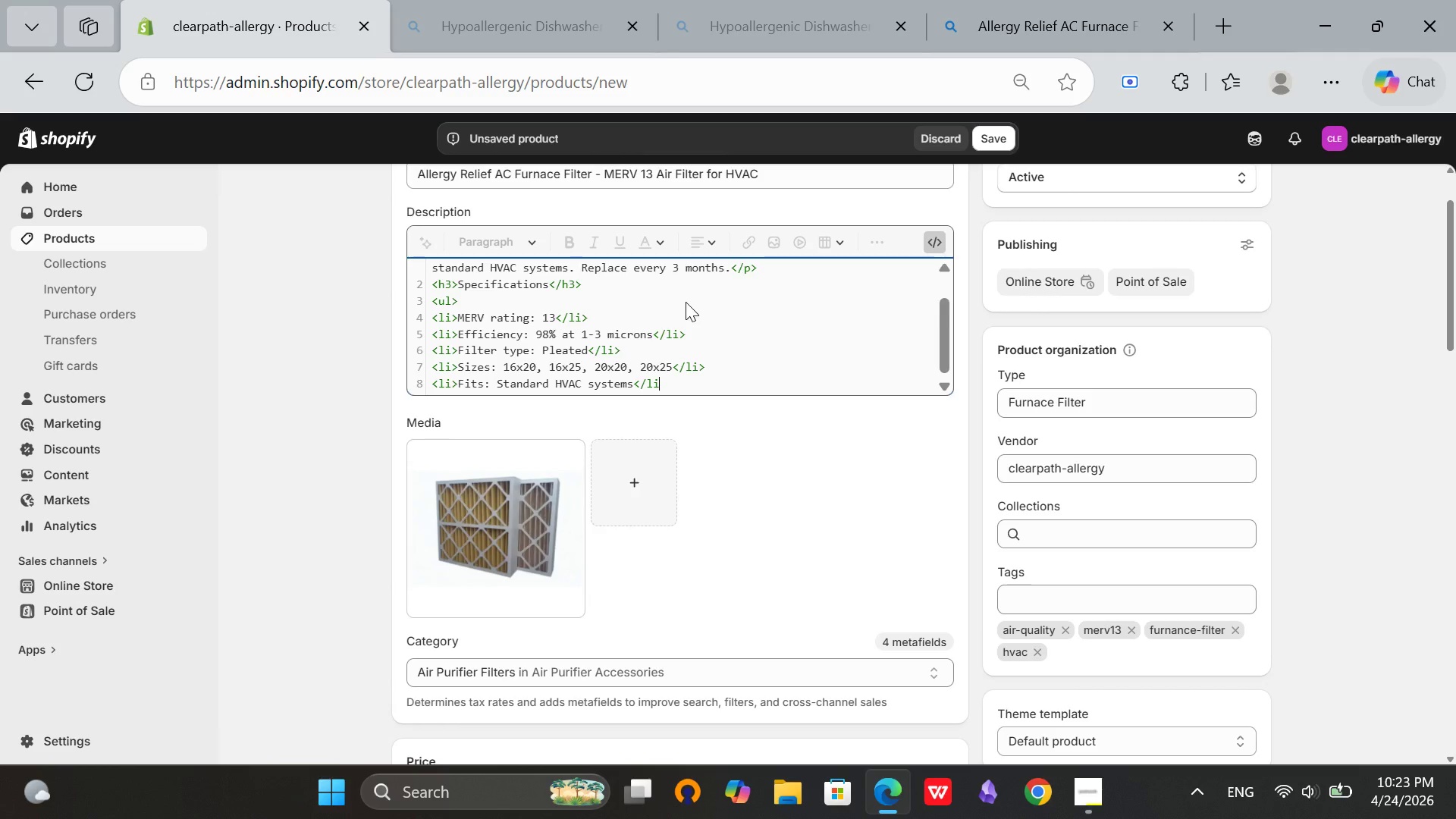 
key(Enter)
 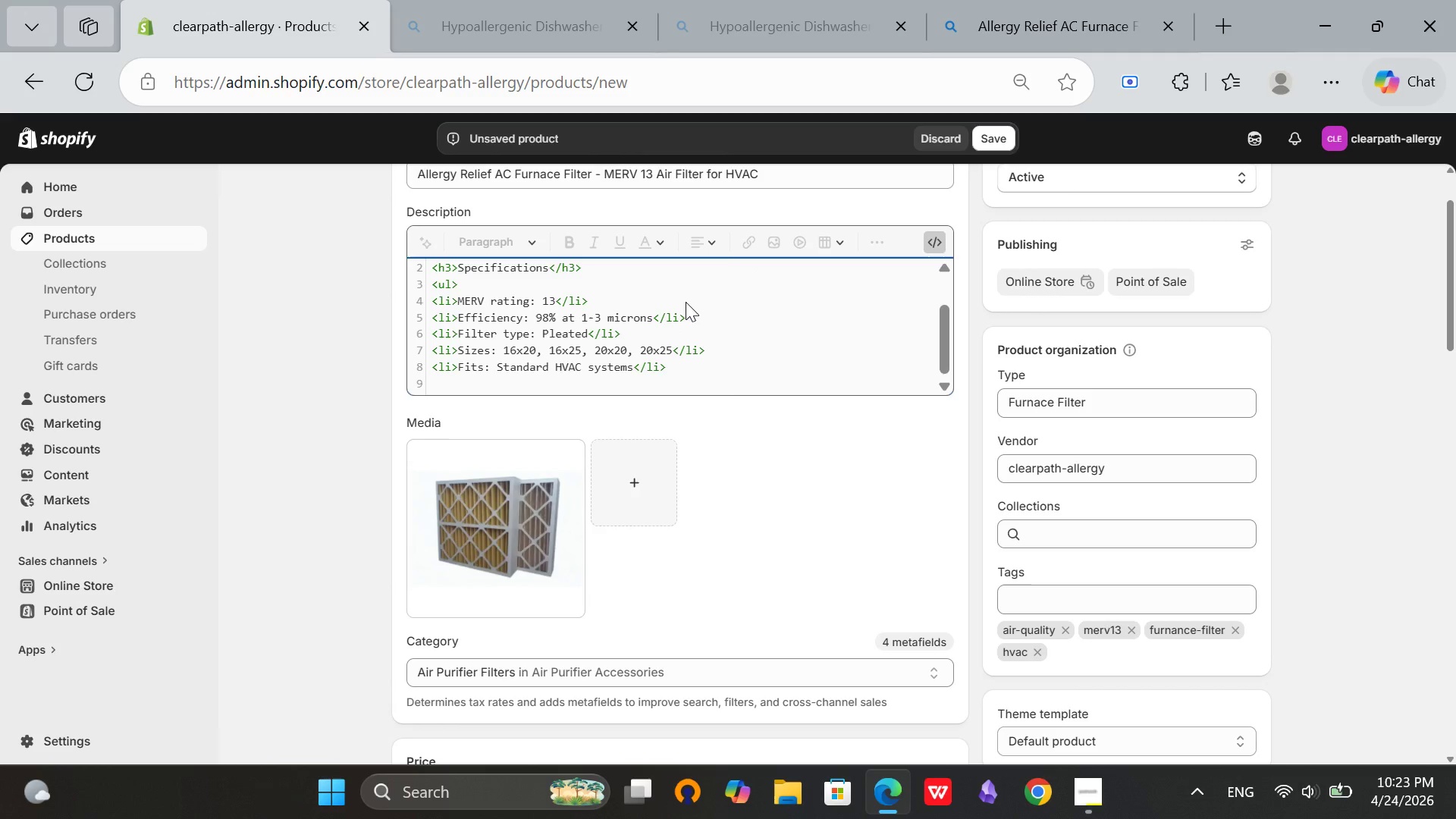 
type(<li>Replace: Every 3 months</li>)
 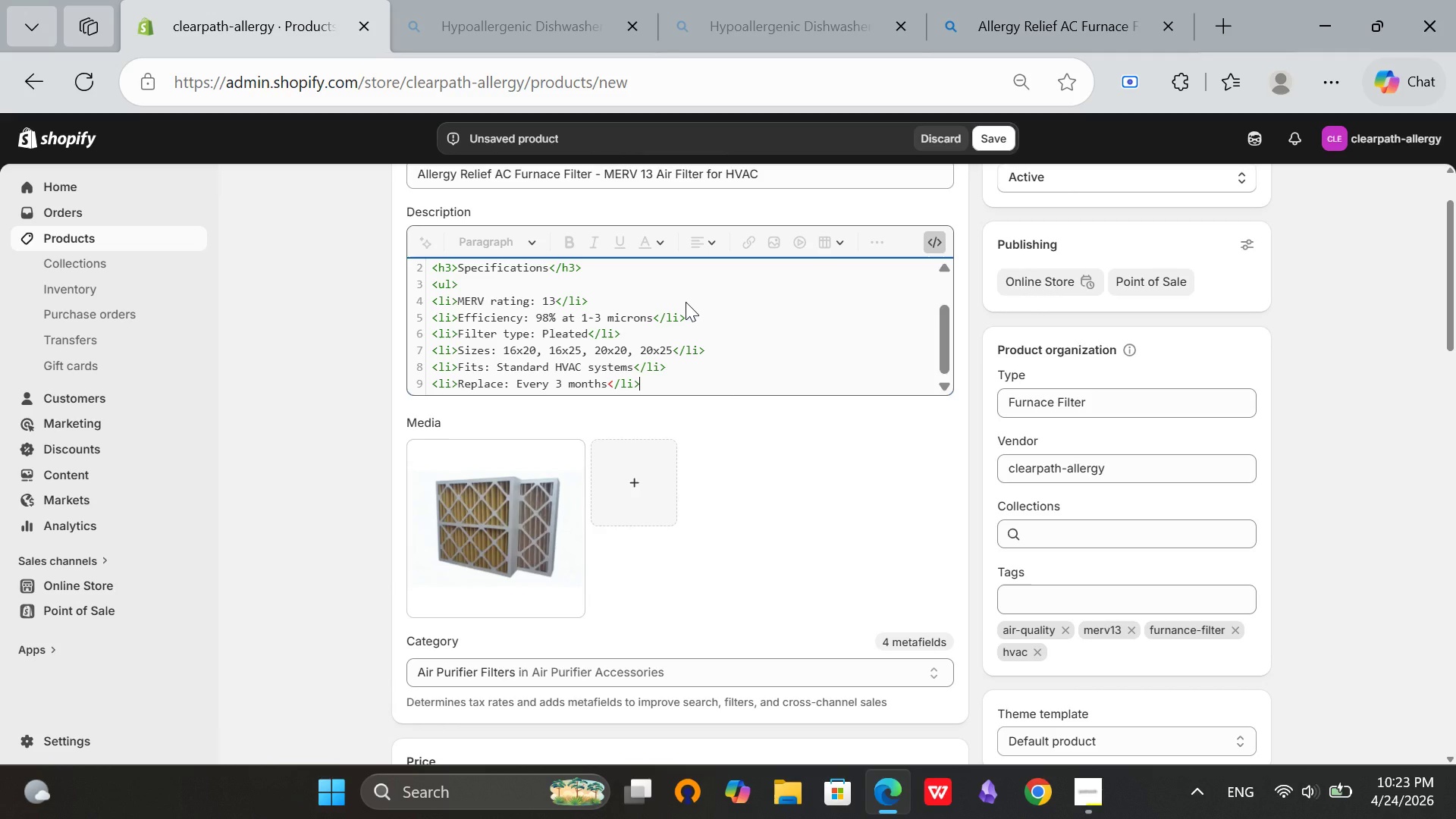 
 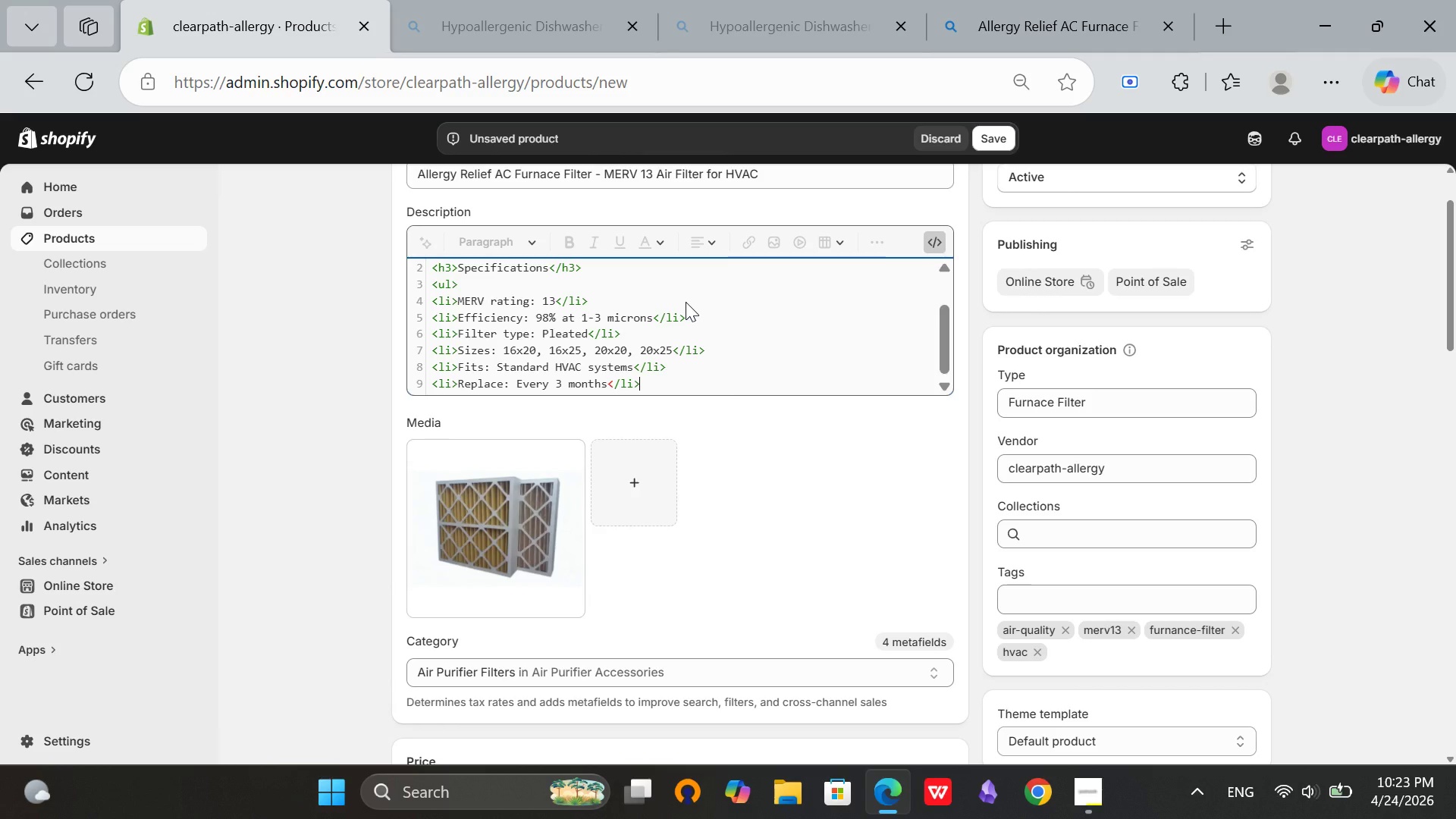 
key(Enter)
 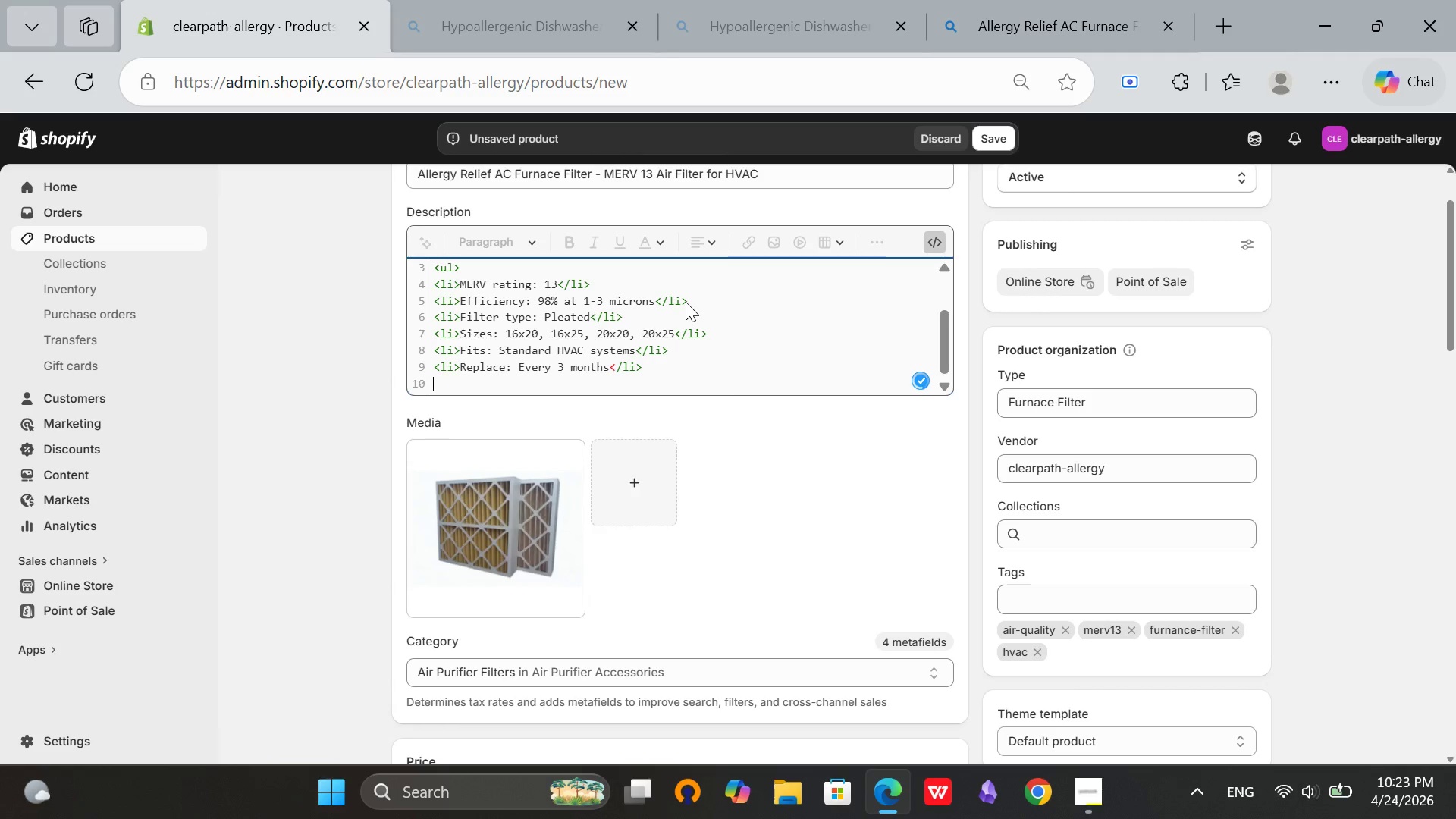 
type(<li>)
 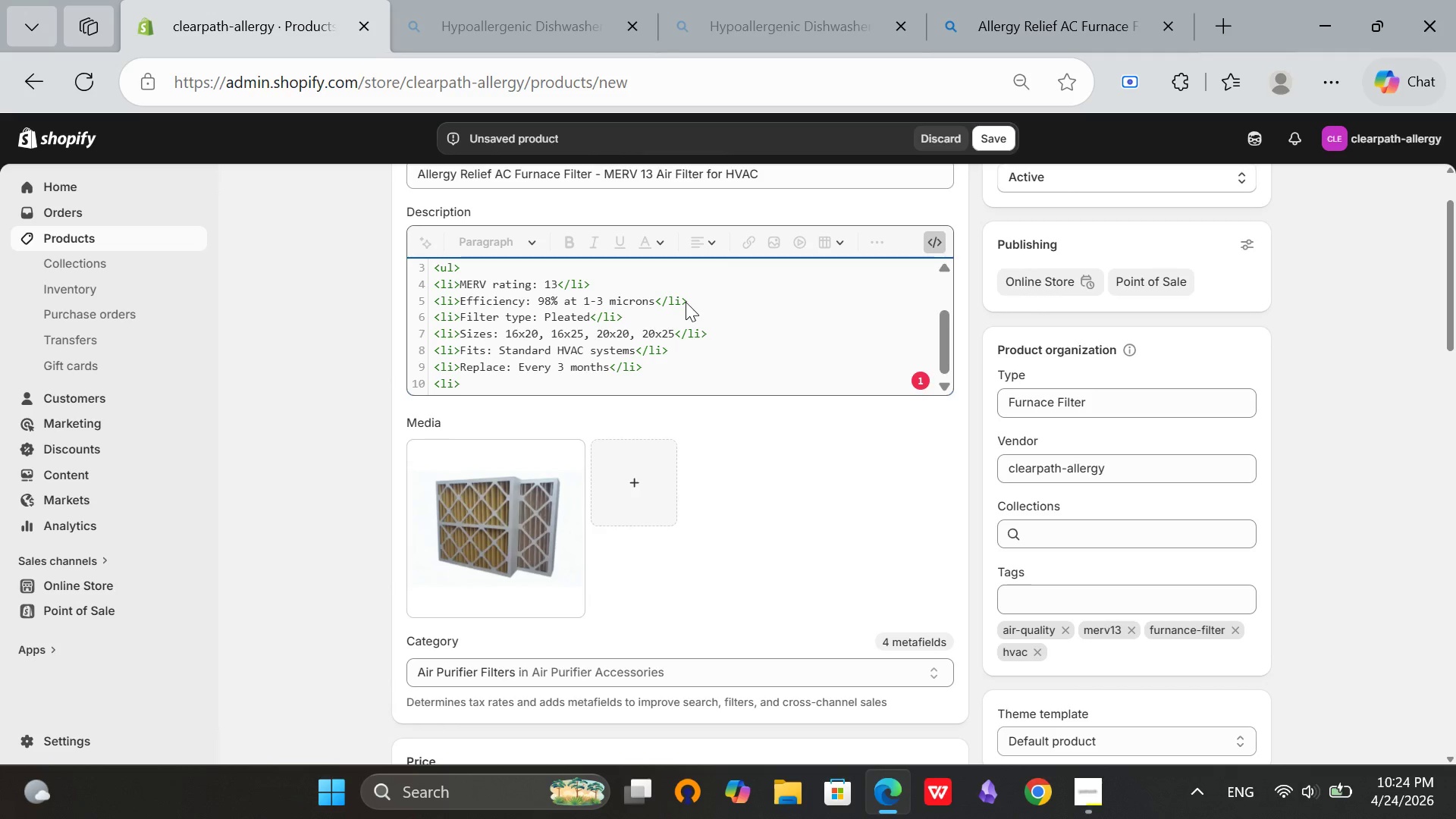 
wait(6.42)
 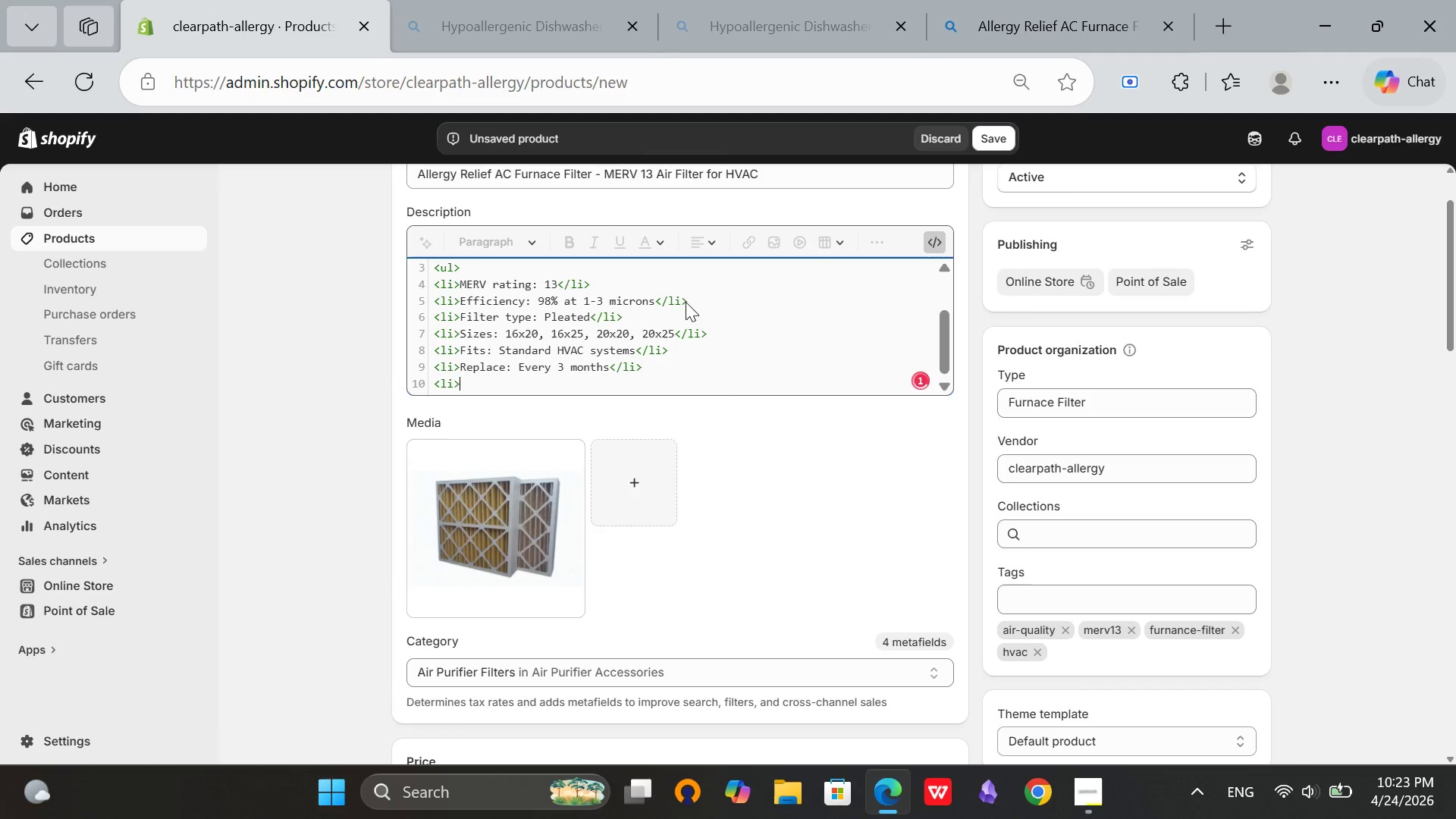 
key(Backspace)
key(Backspace)
key(Backspace)
type(/ul>)
 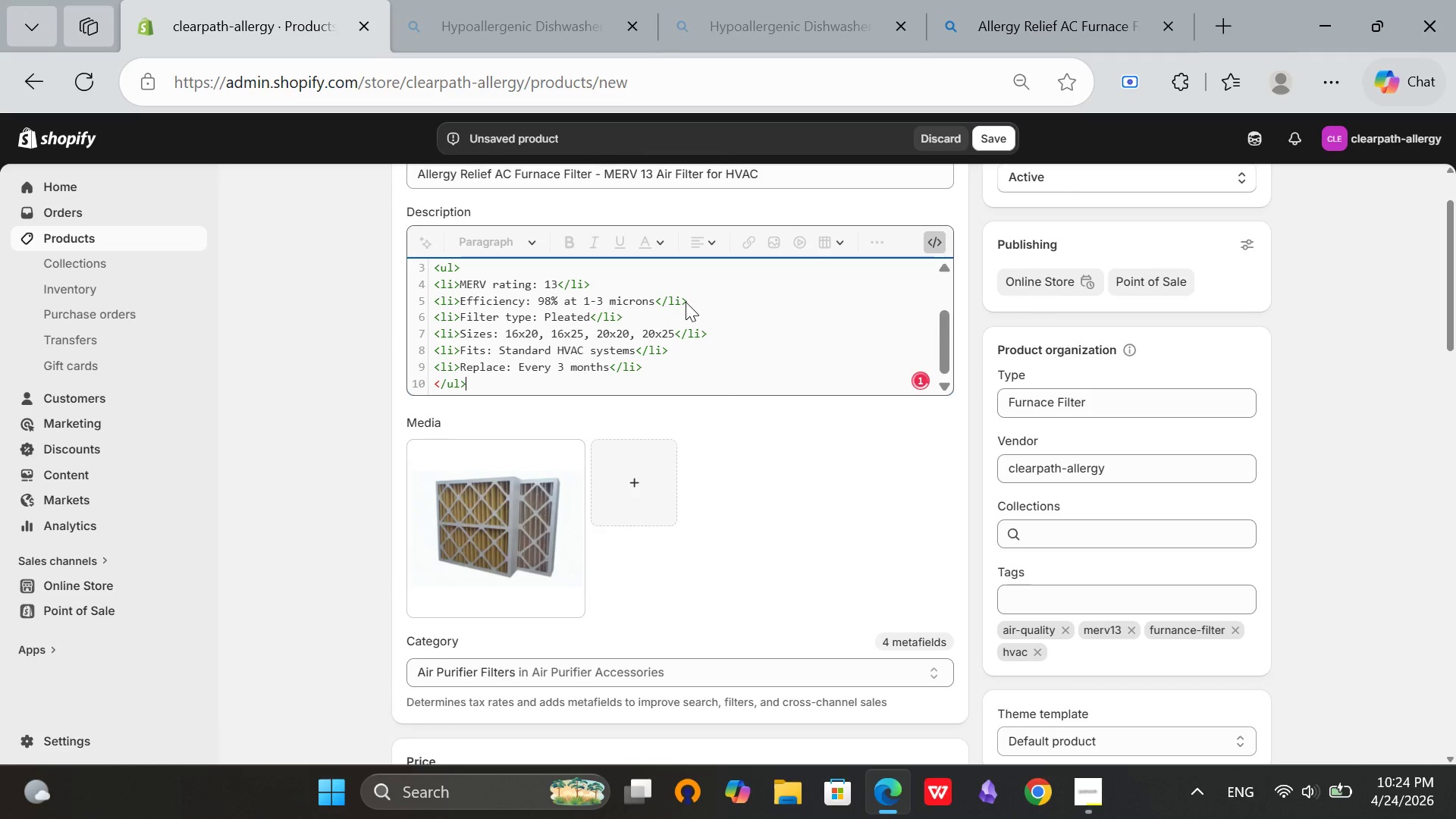 
key(Enter)
 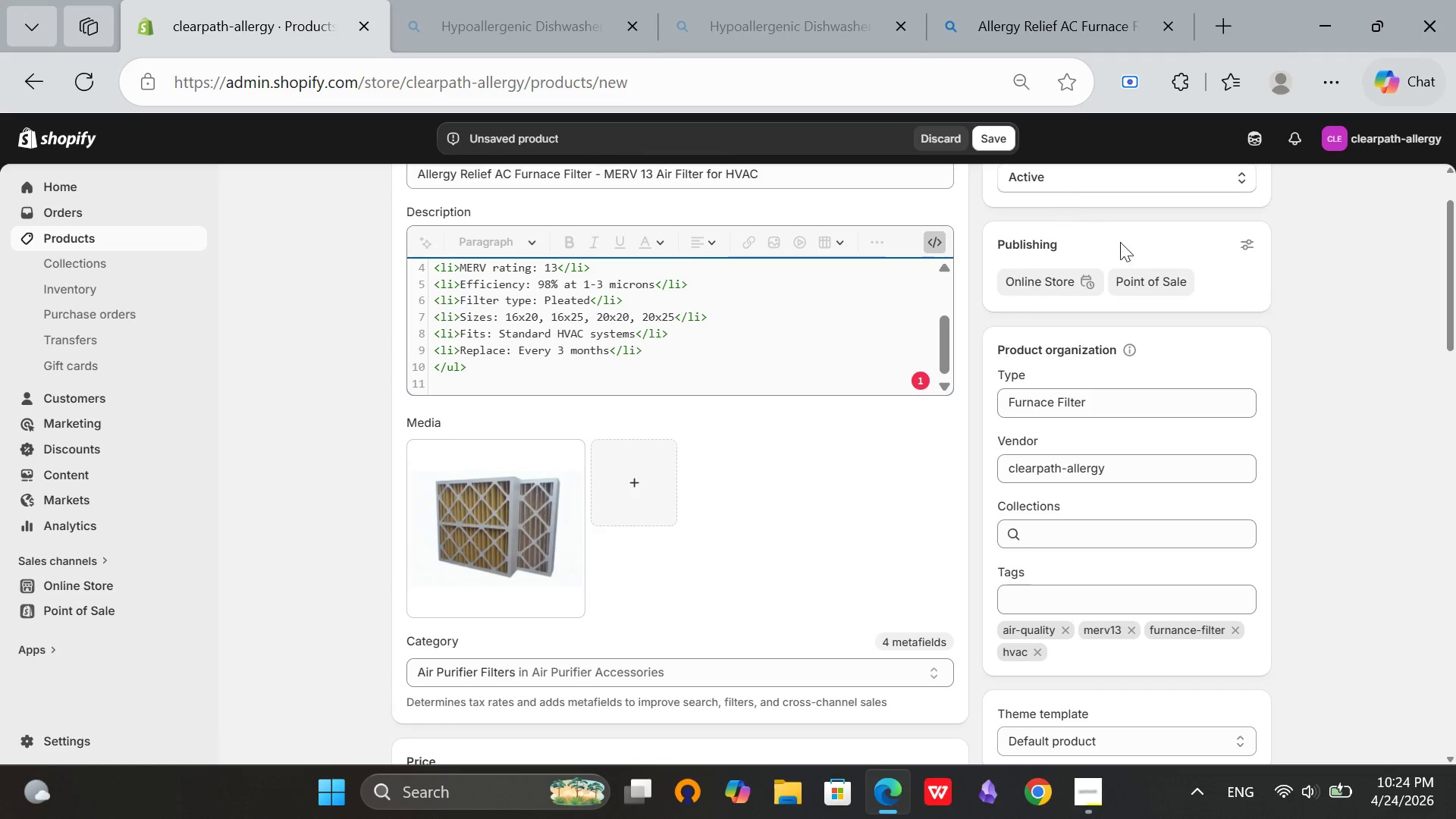 
left_click([1094, 796])